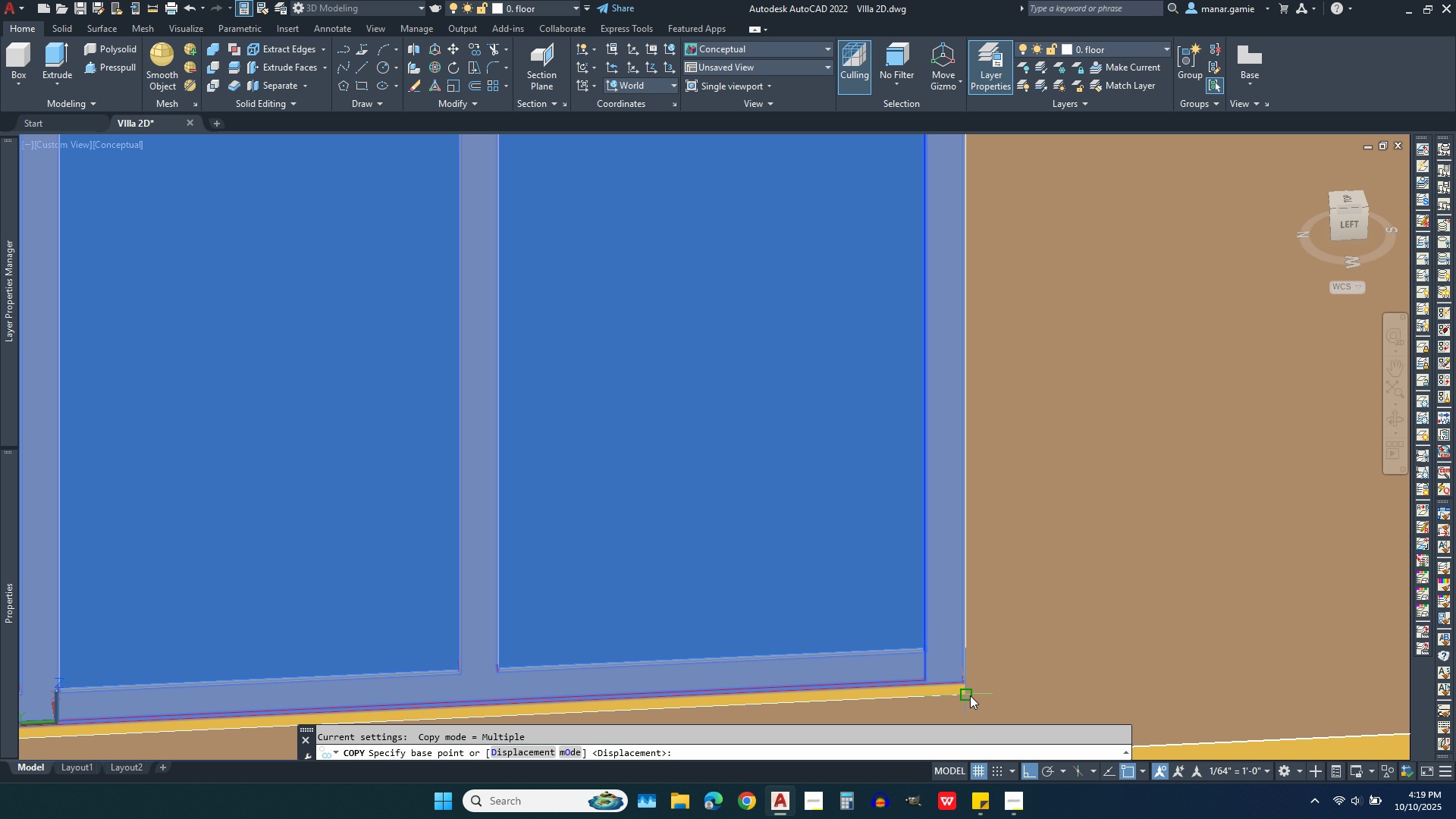 
left_click([970, 695])
 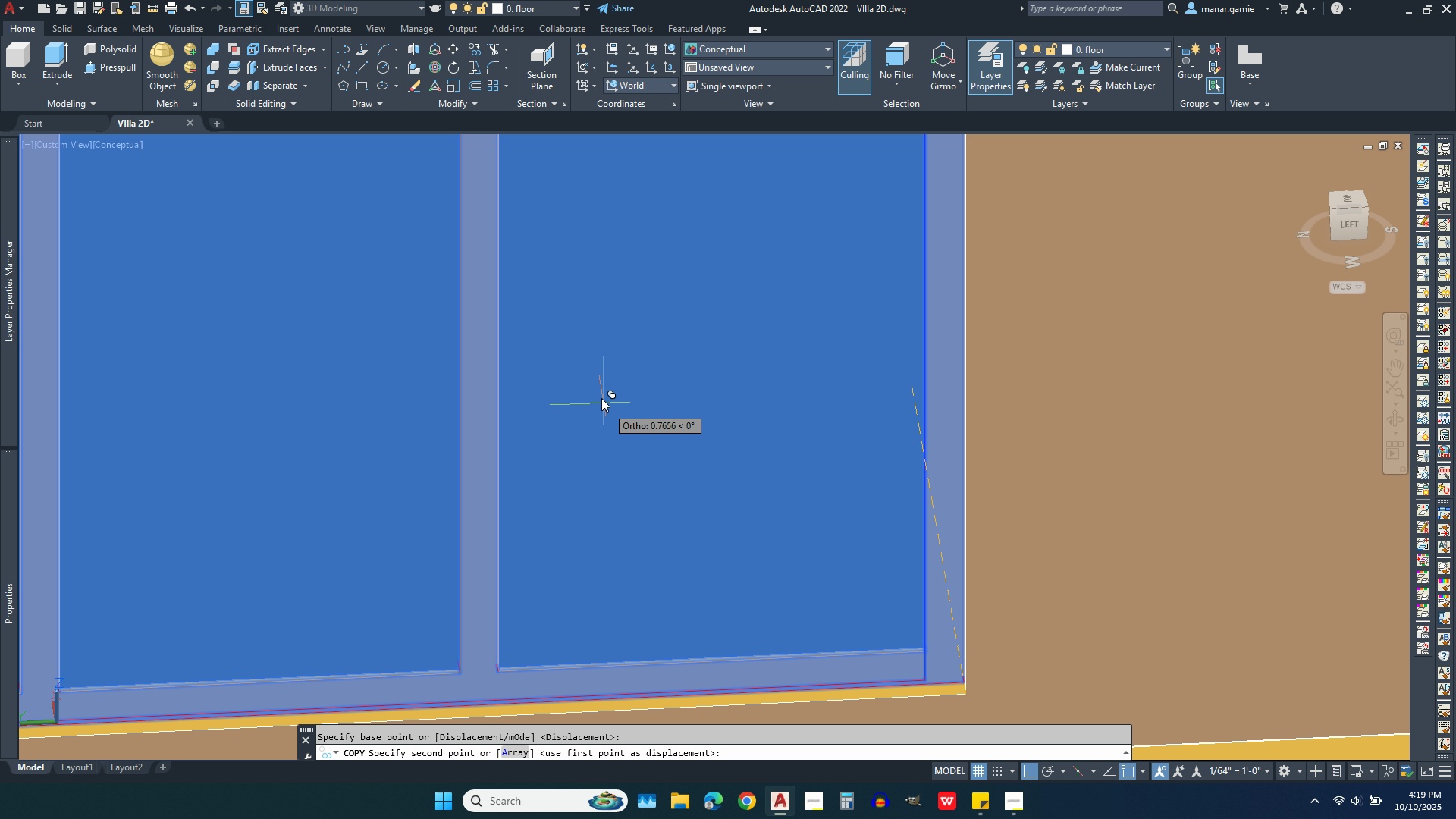 
scroll: coordinate [718, 318], scroll_direction: down, amount: 7.0
 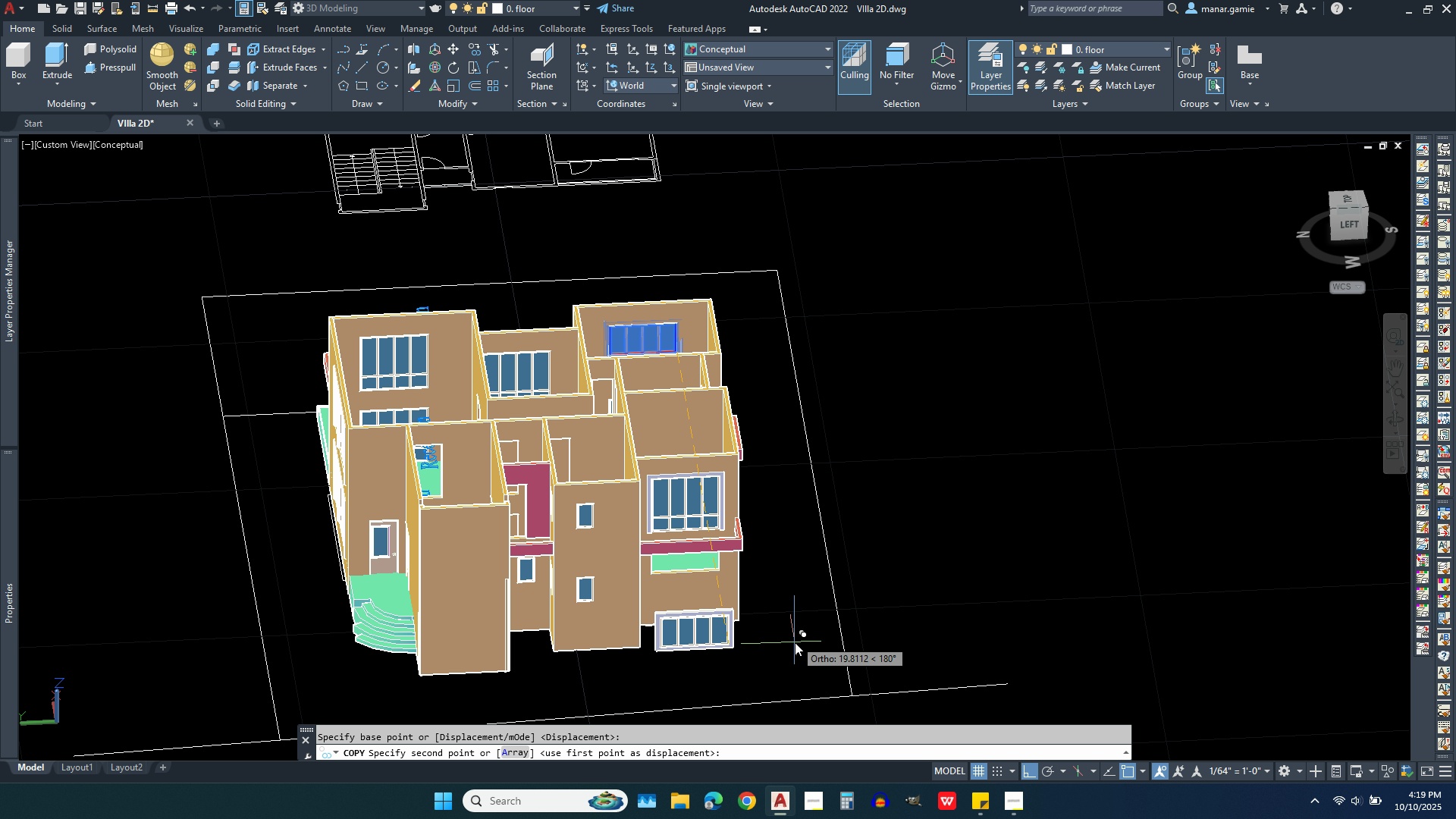 
left_click([795, 642])
 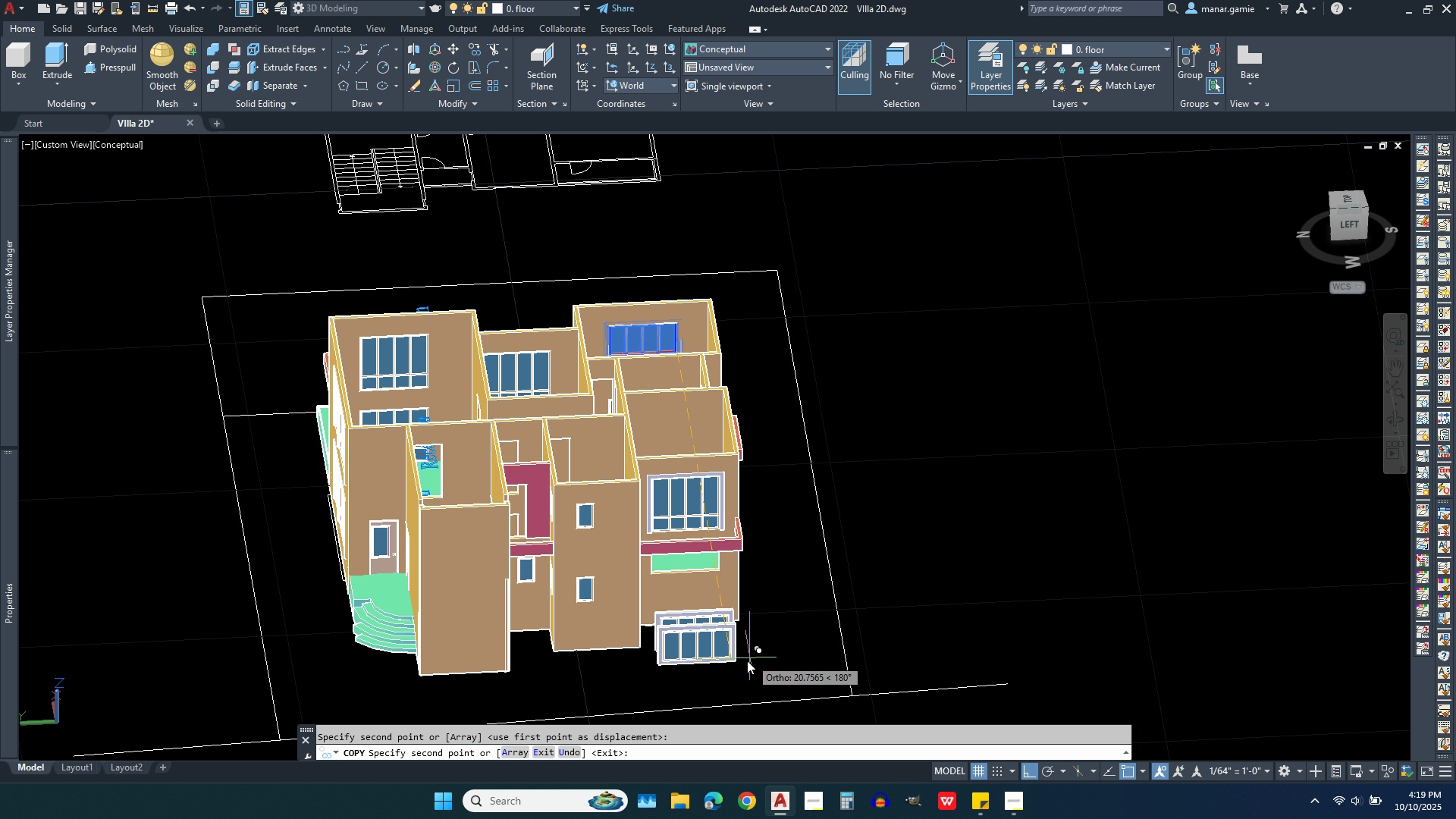 
scroll: coordinate [745, 661], scroll_direction: up, amount: 3.0
 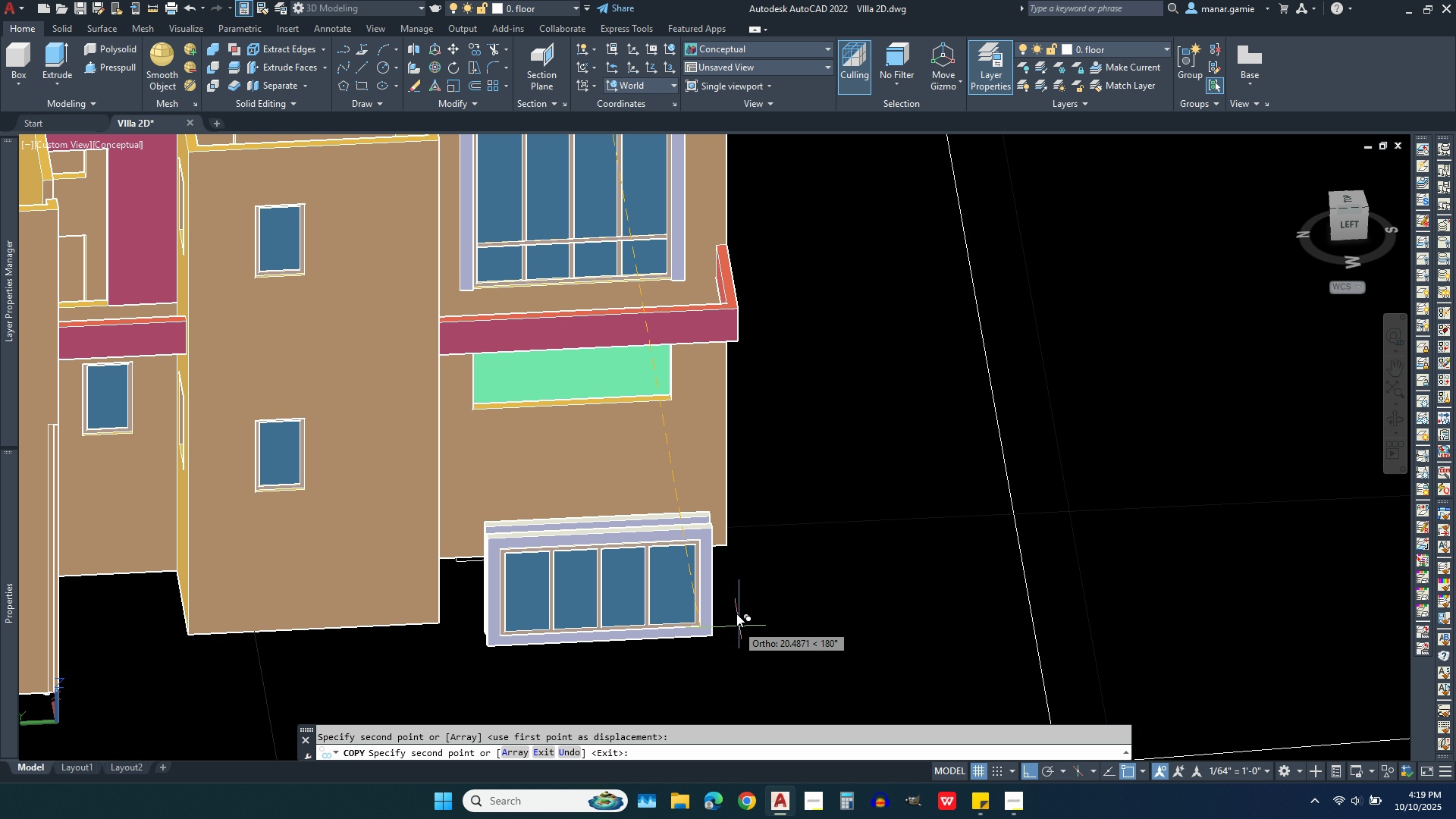 
key(Delete)
 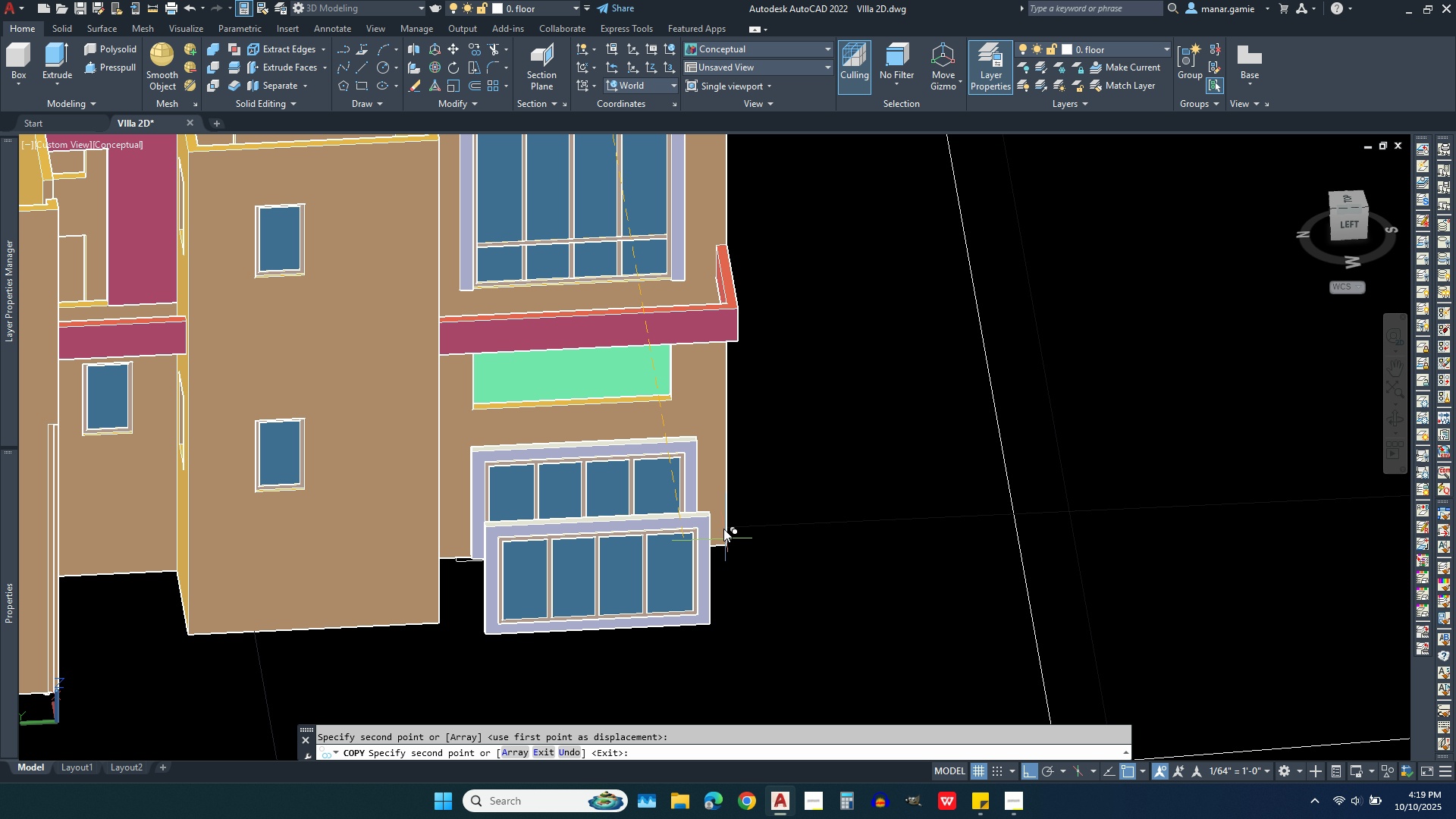 
key(Delete)
 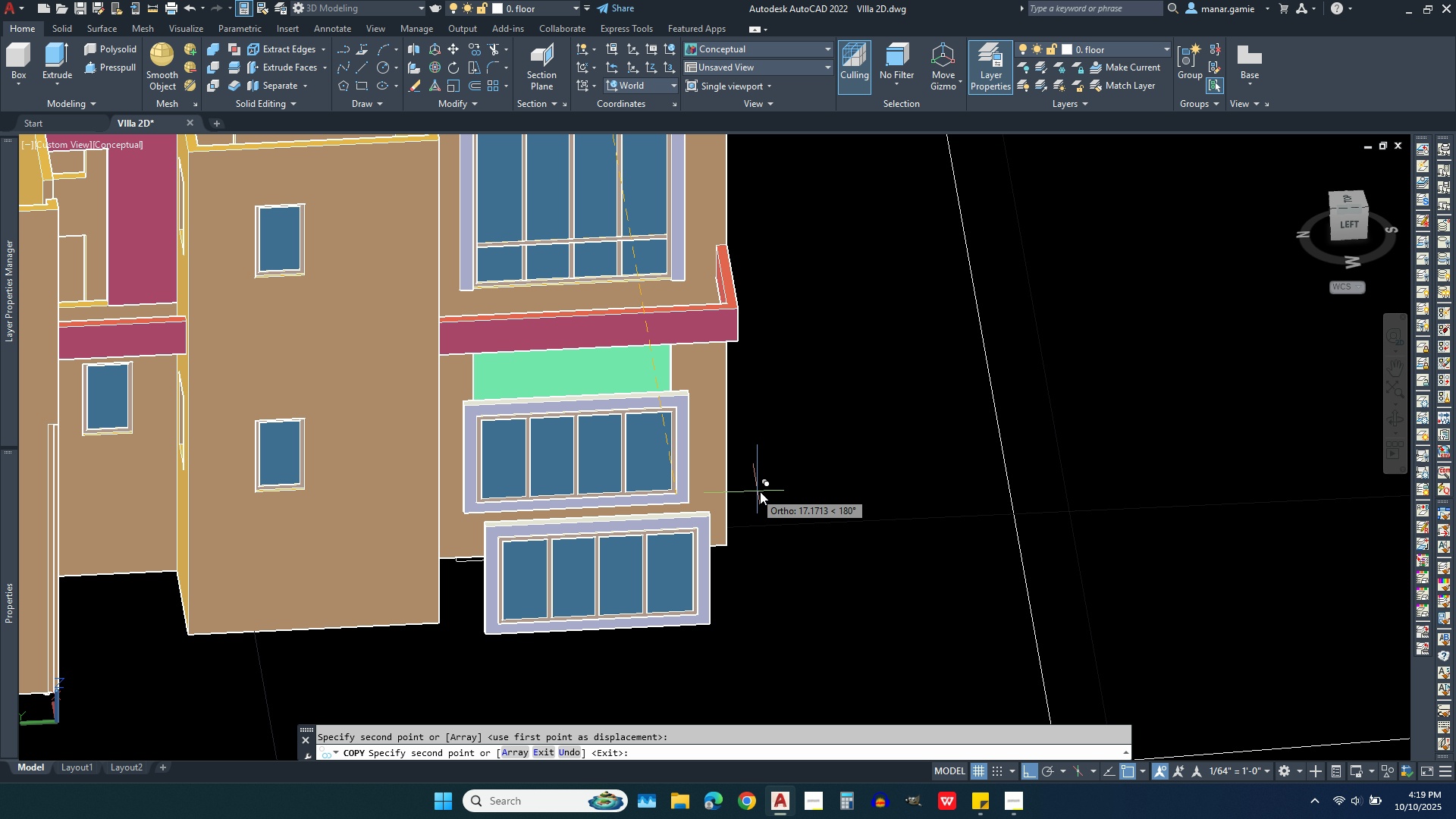 
key(Escape)
 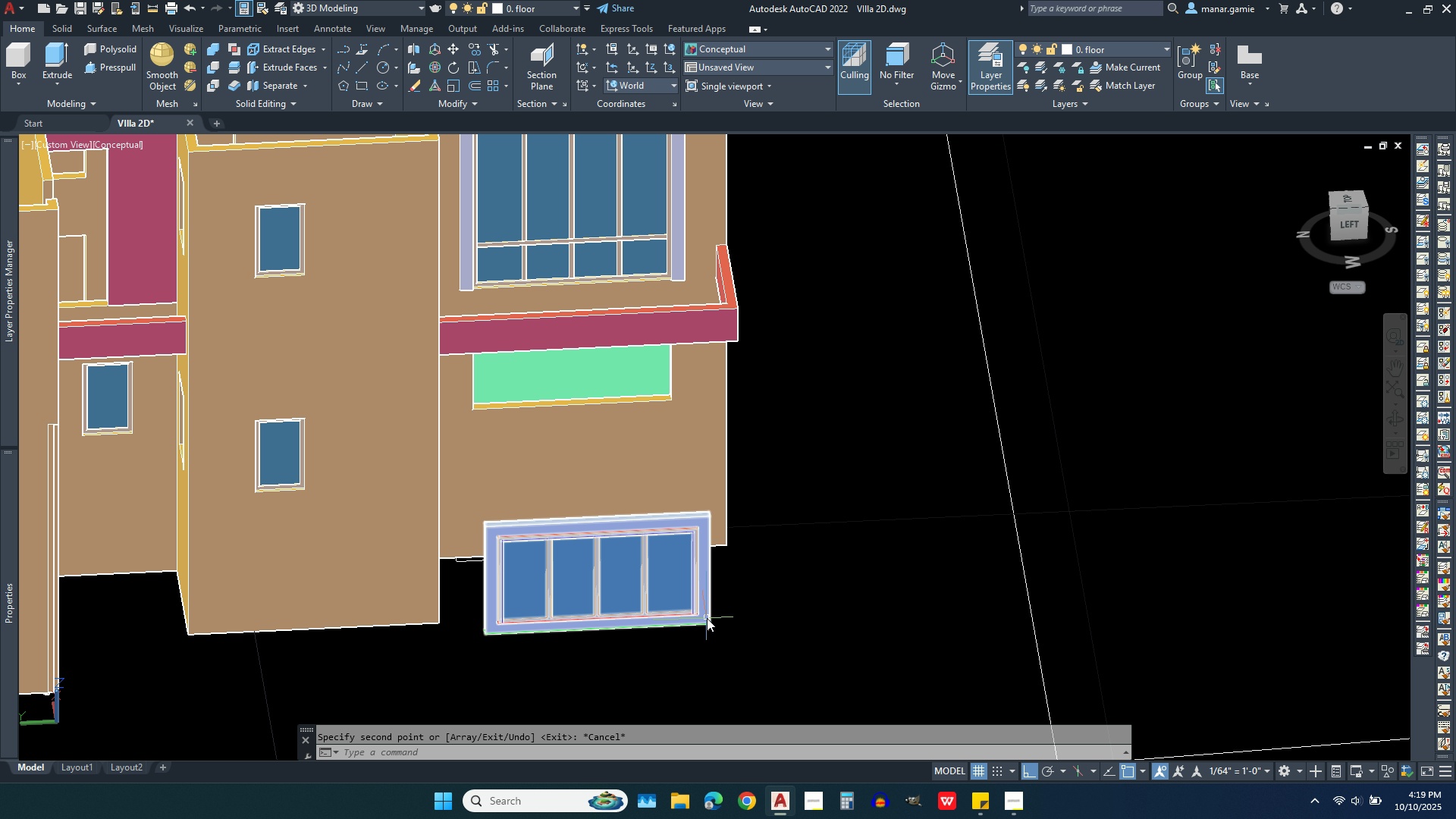 
scroll: coordinate [667, 616], scroll_direction: up, amount: 5.0
 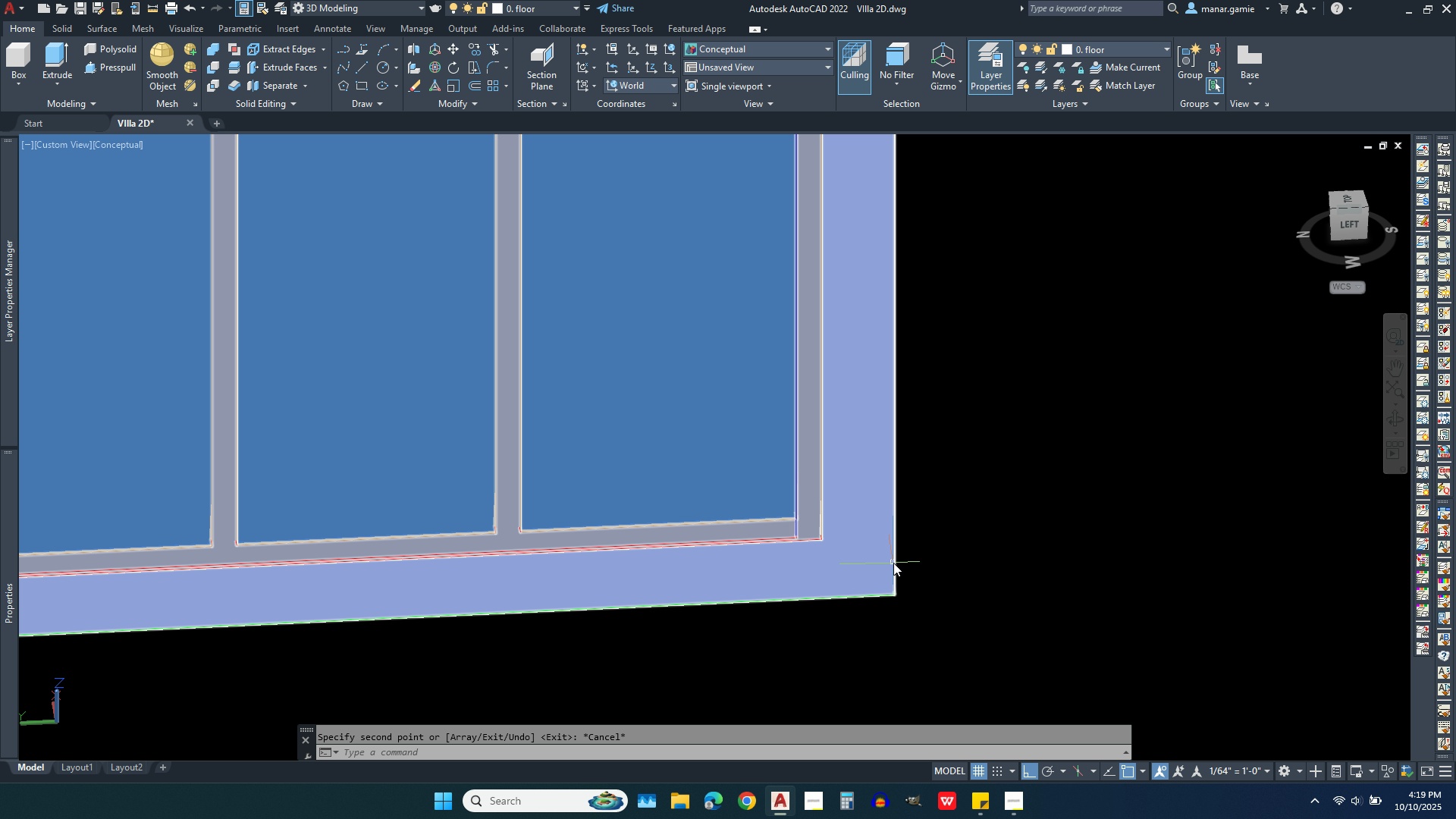 
left_click([885, 568])
 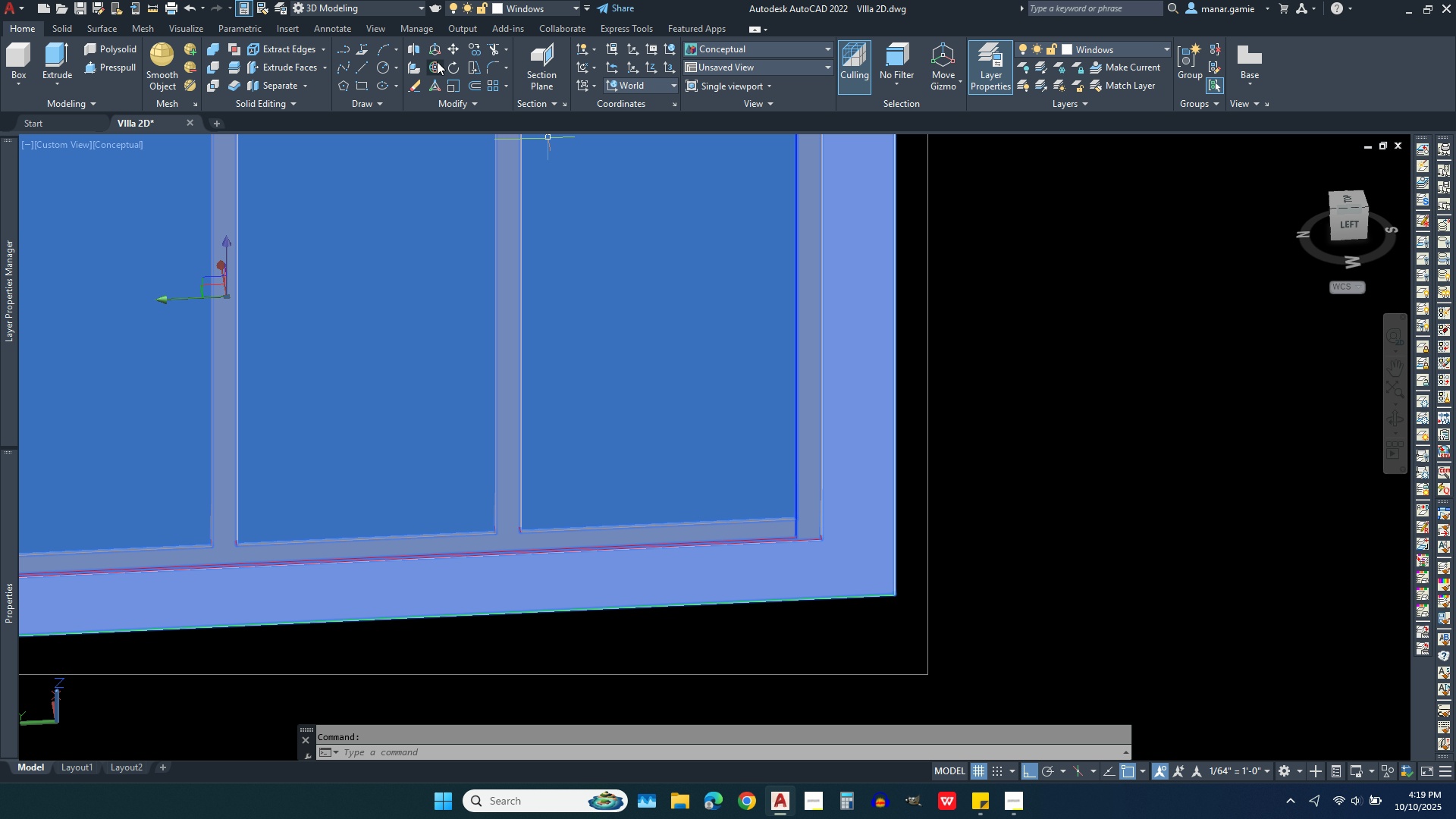 
left_click([437, 61])
 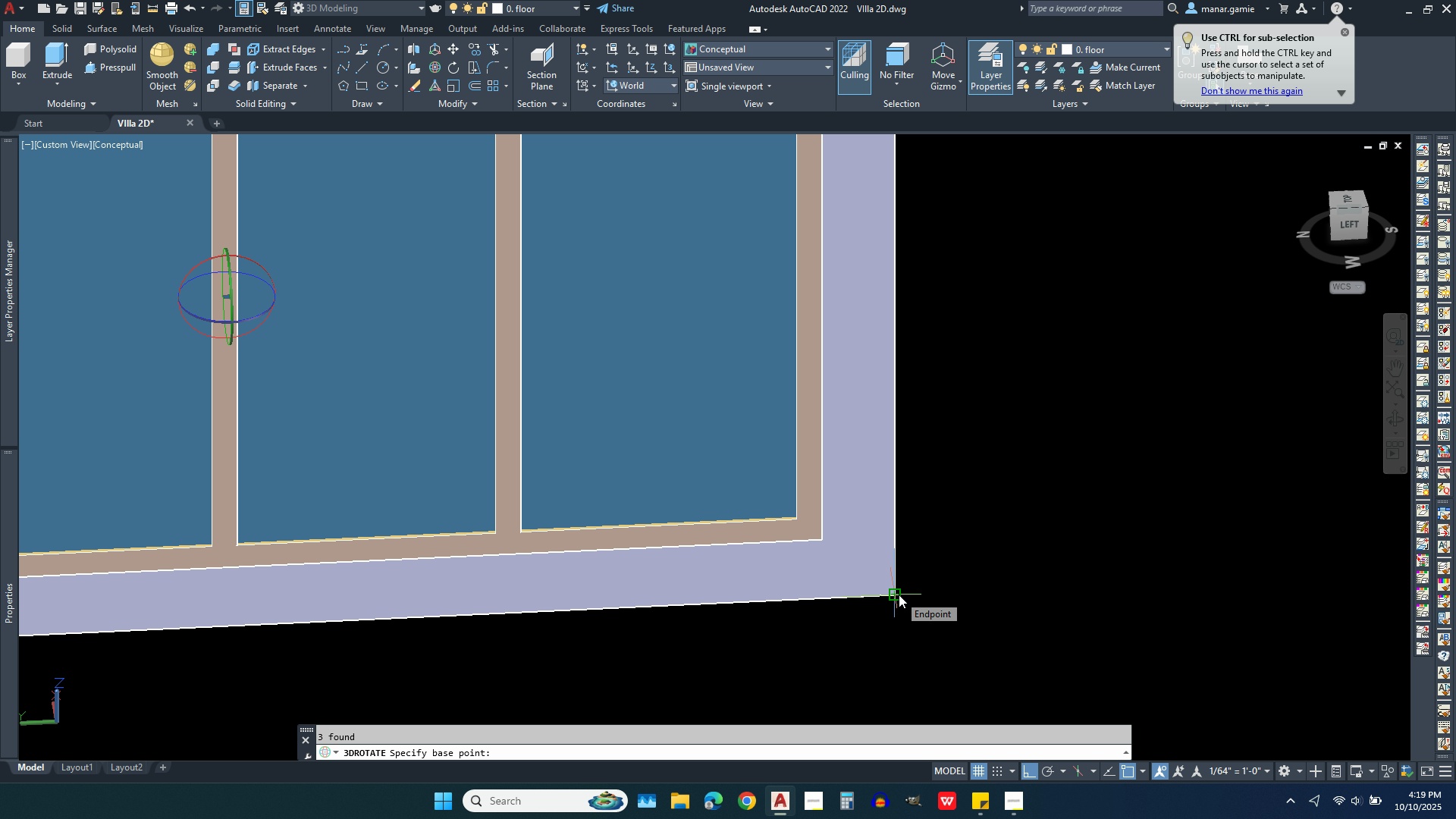 
scroll: coordinate [1044, 598], scroll_direction: down, amount: 1.0
 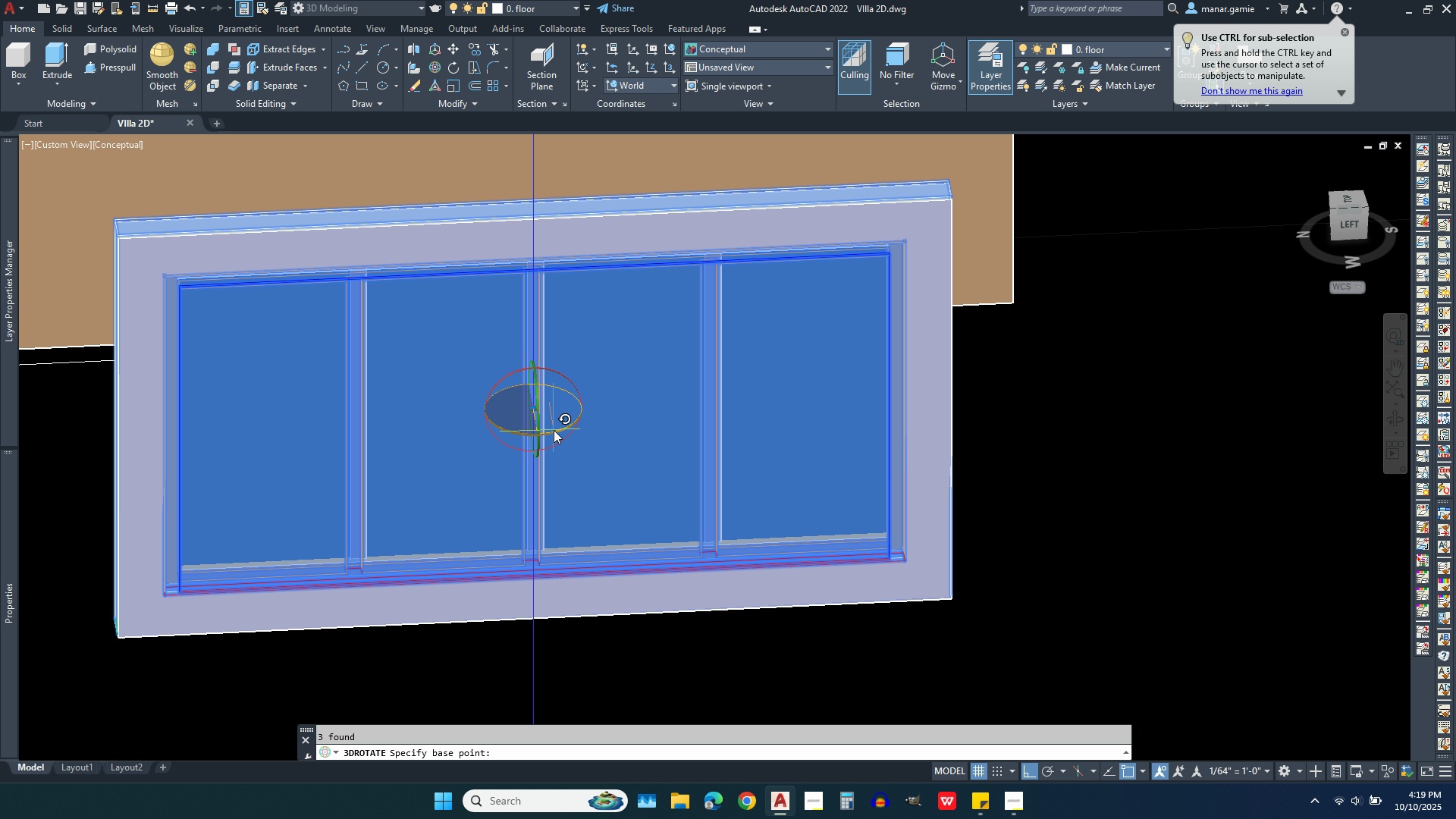 
left_click([554, 430])
 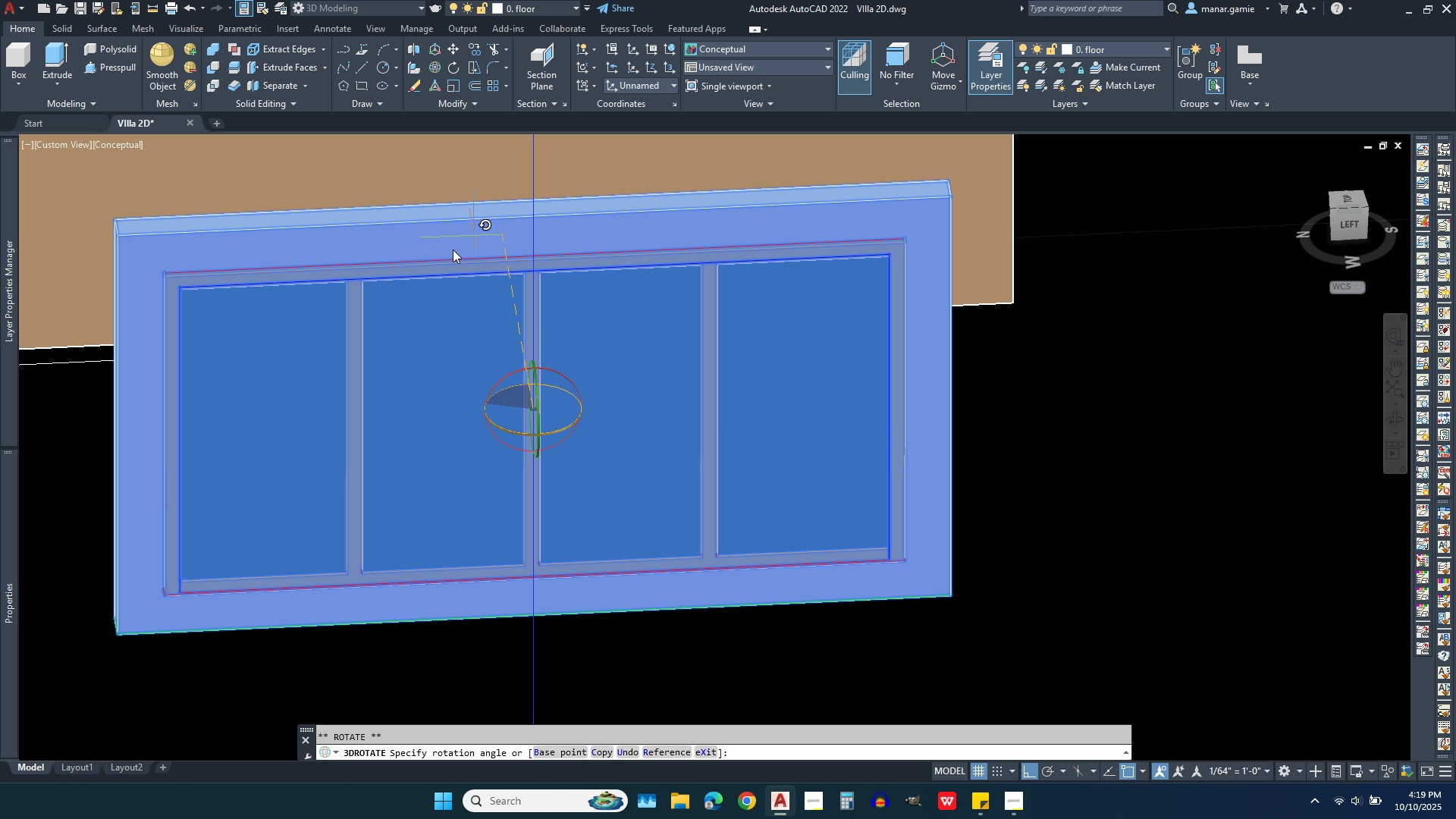 
type(180)
 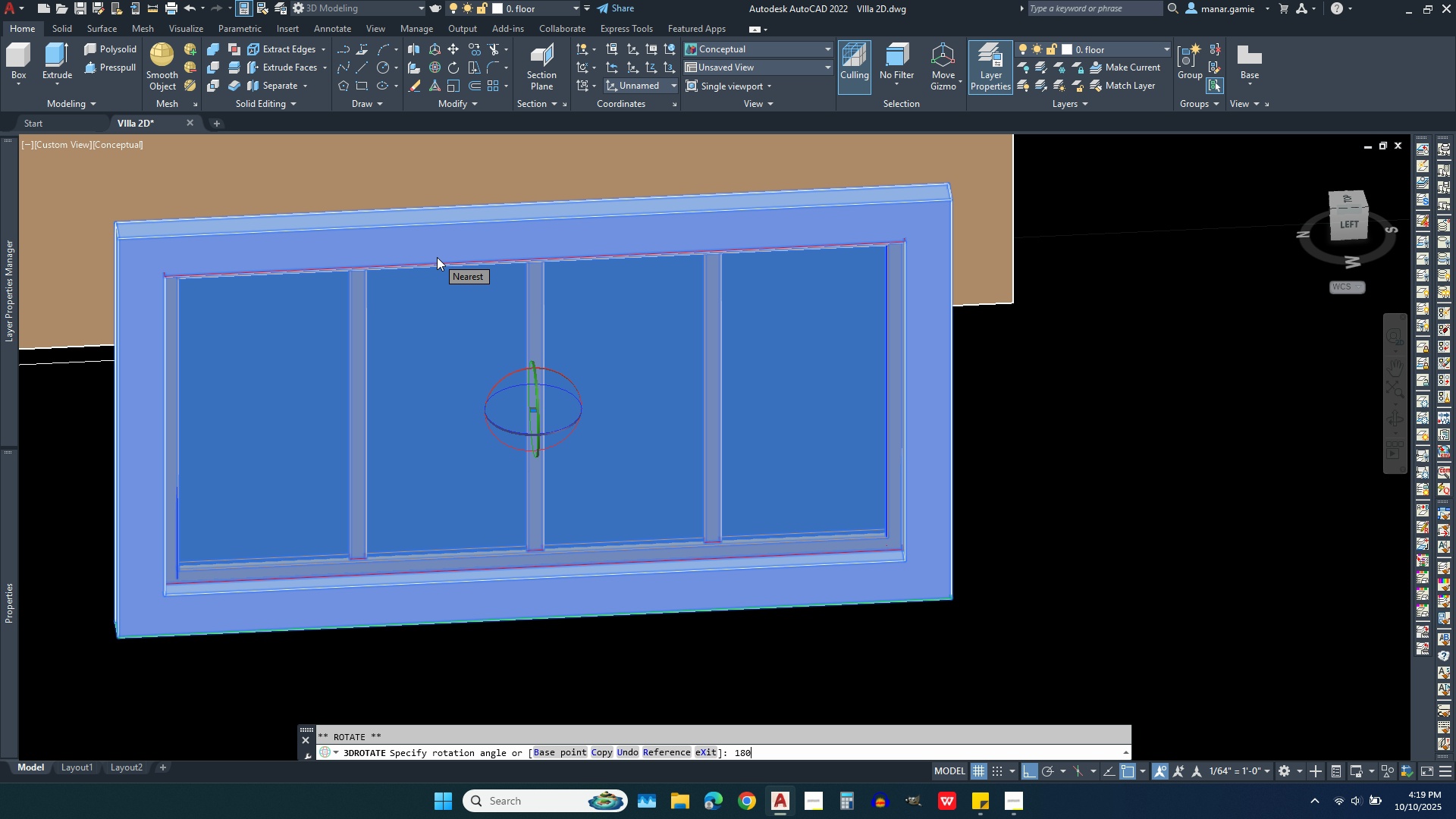 
key(Enter)
 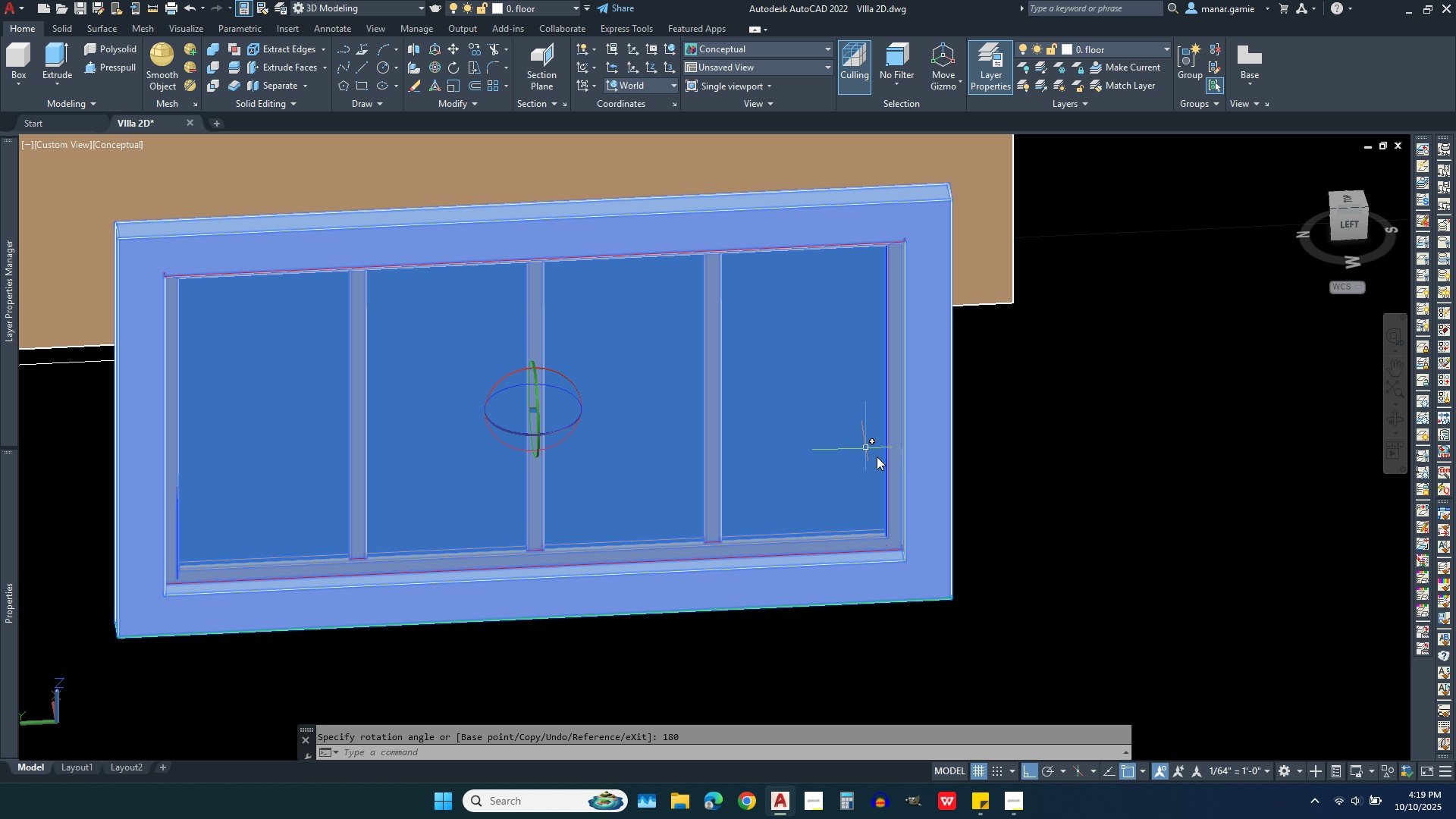 
scroll: coordinate [893, 488], scroll_direction: down, amount: 3.0
 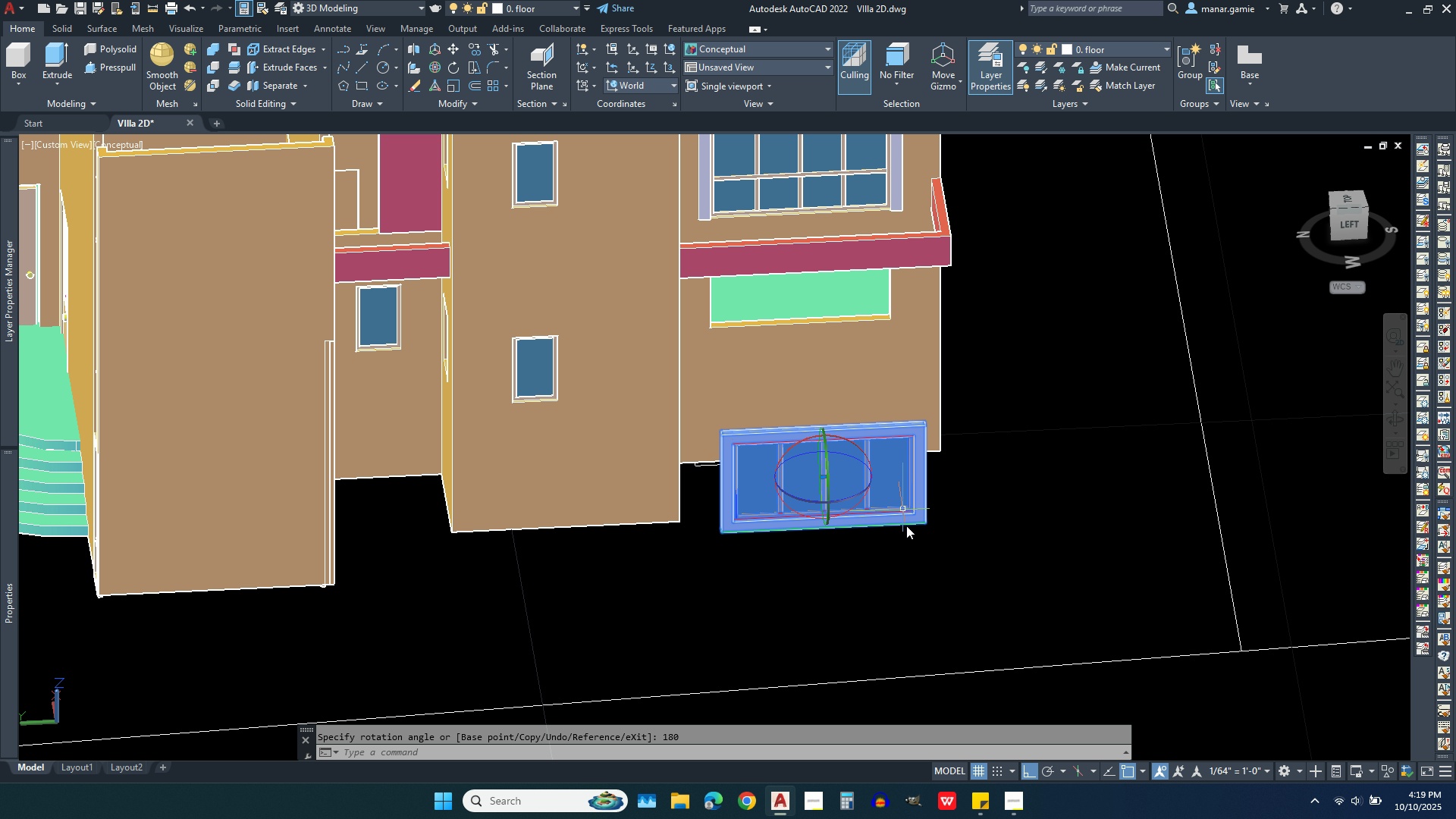 
scroll: coordinate [951, 348], scroll_direction: up, amount: 7.0
 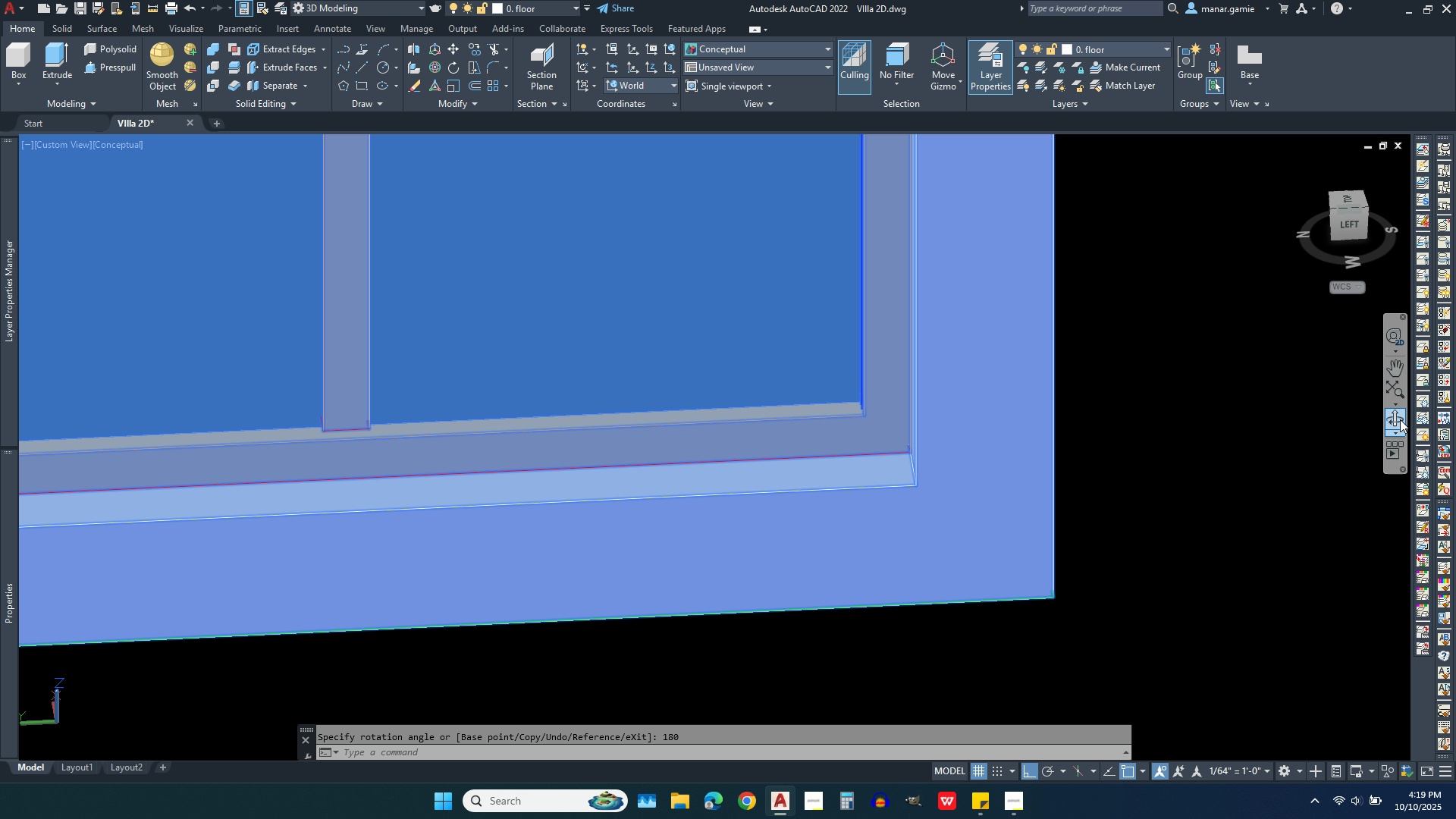 
left_click([1392, 422])
 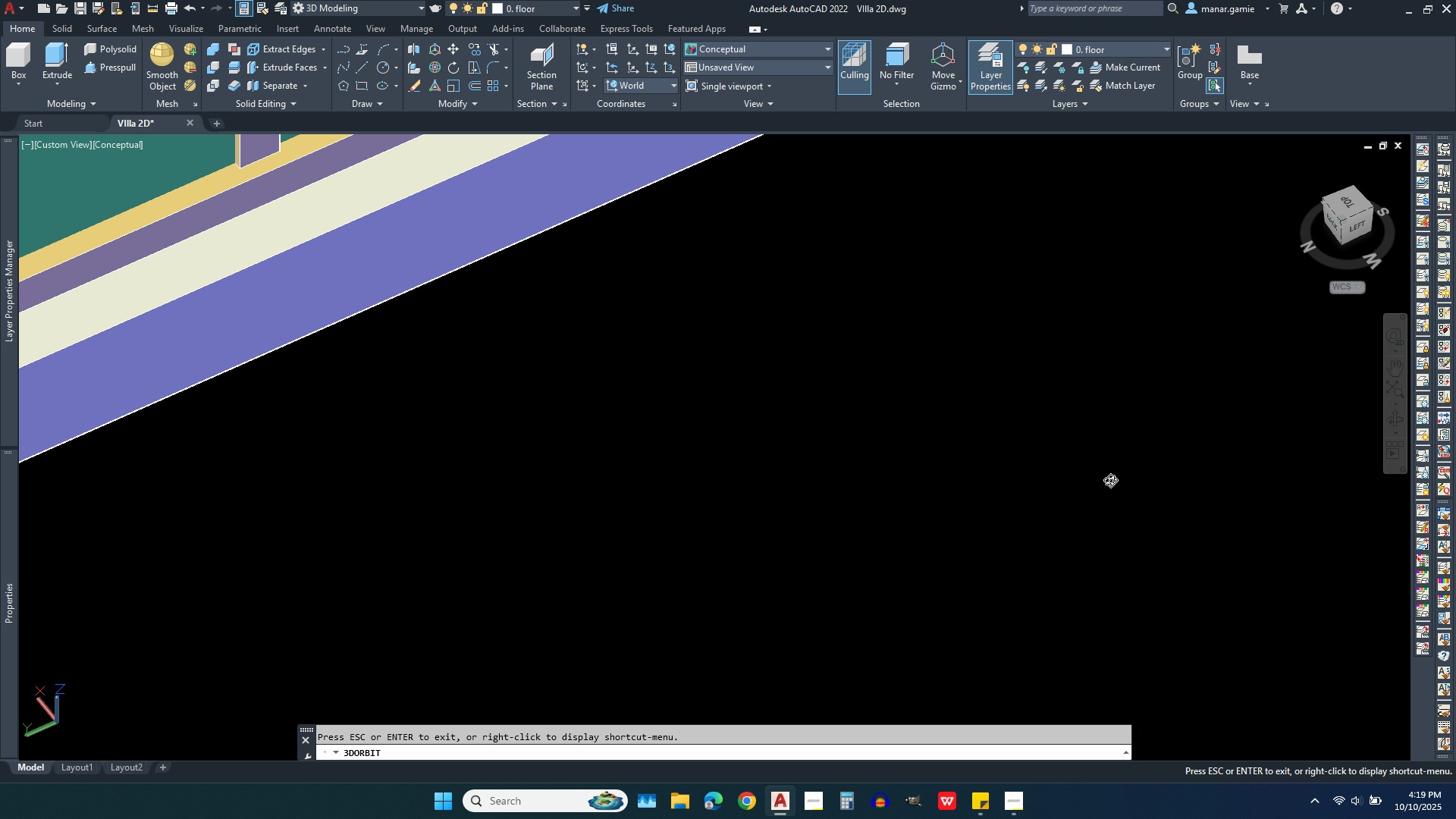 
scroll: coordinate [984, 597], scroll_direction: down, amount: 39.0
 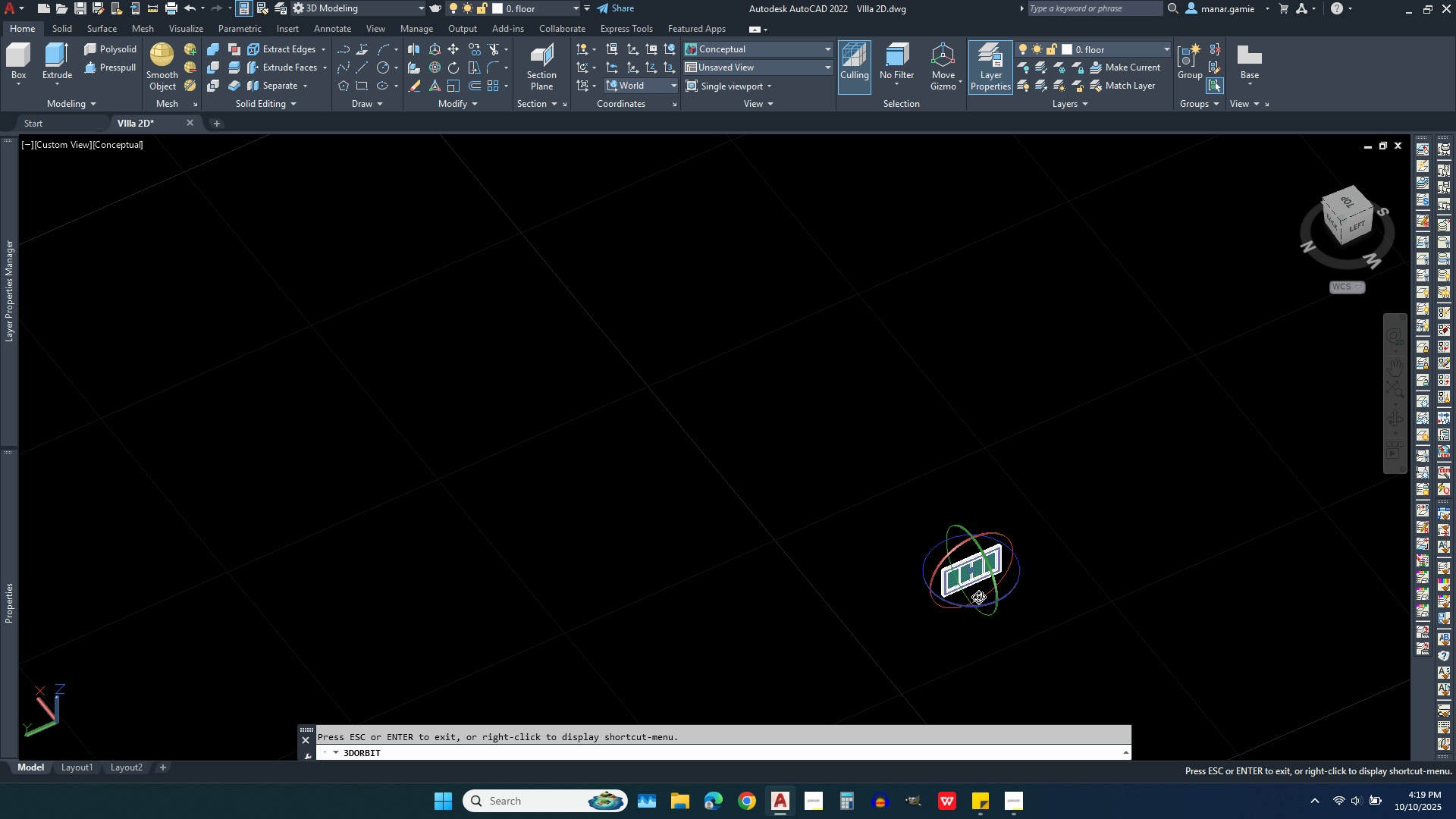 
key(Escape)
 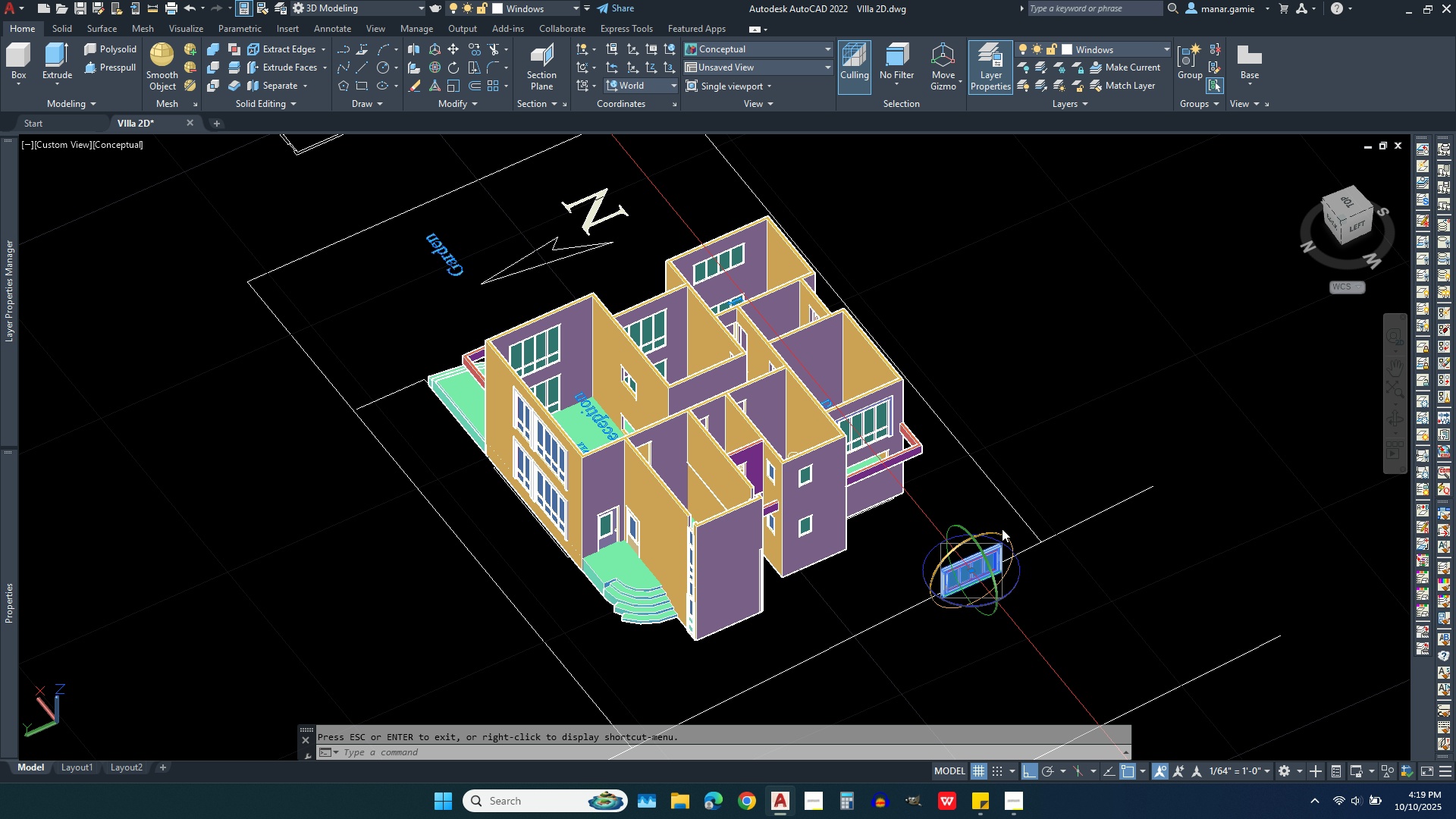 
scroll: coordinate [1002, 523], scroll_direction: up, amount: 4.0
 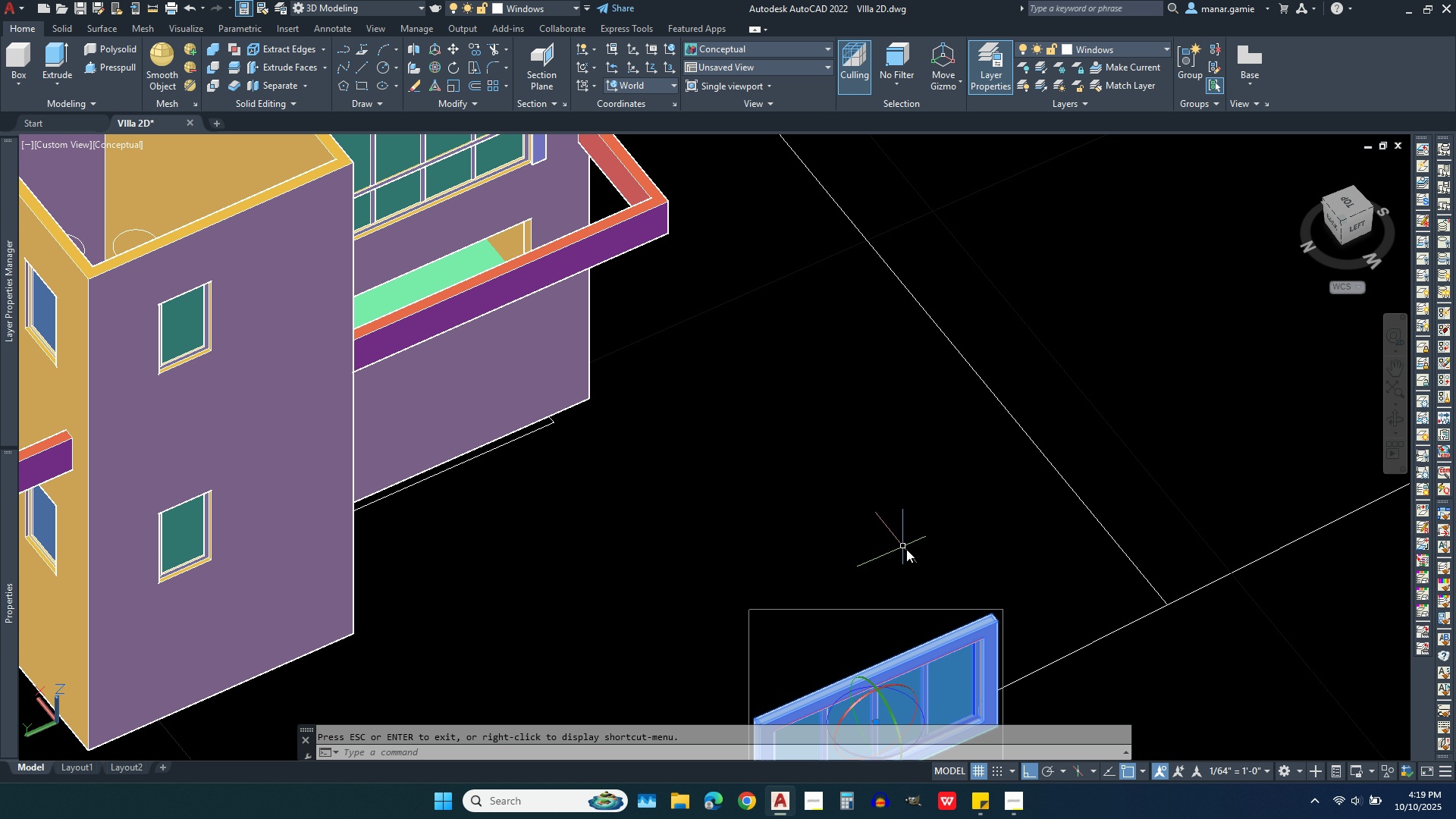 
scroll: coordinate [935, 531], scroll_direction: down, amount: 1.0
 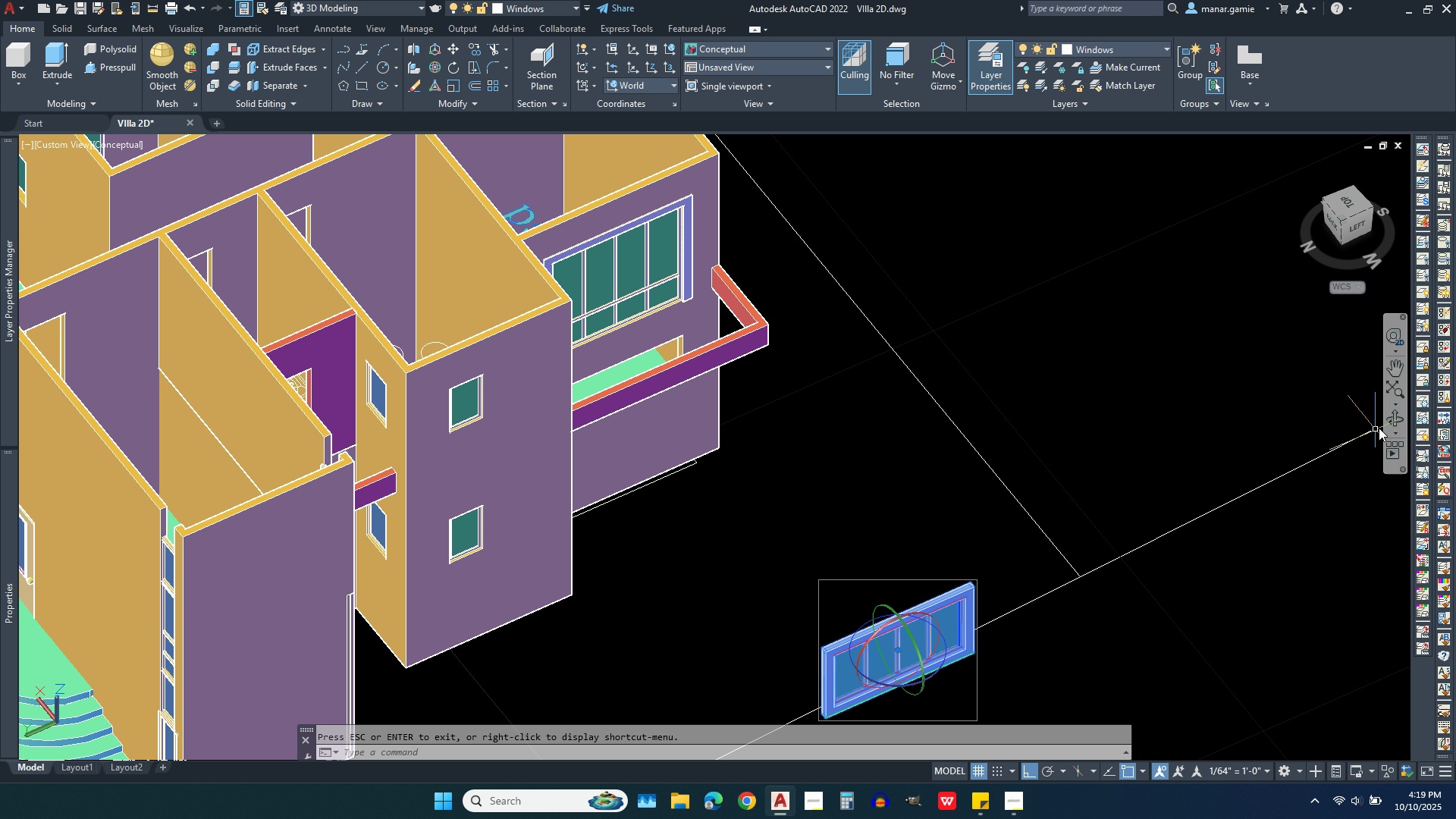 
key(Escape)
 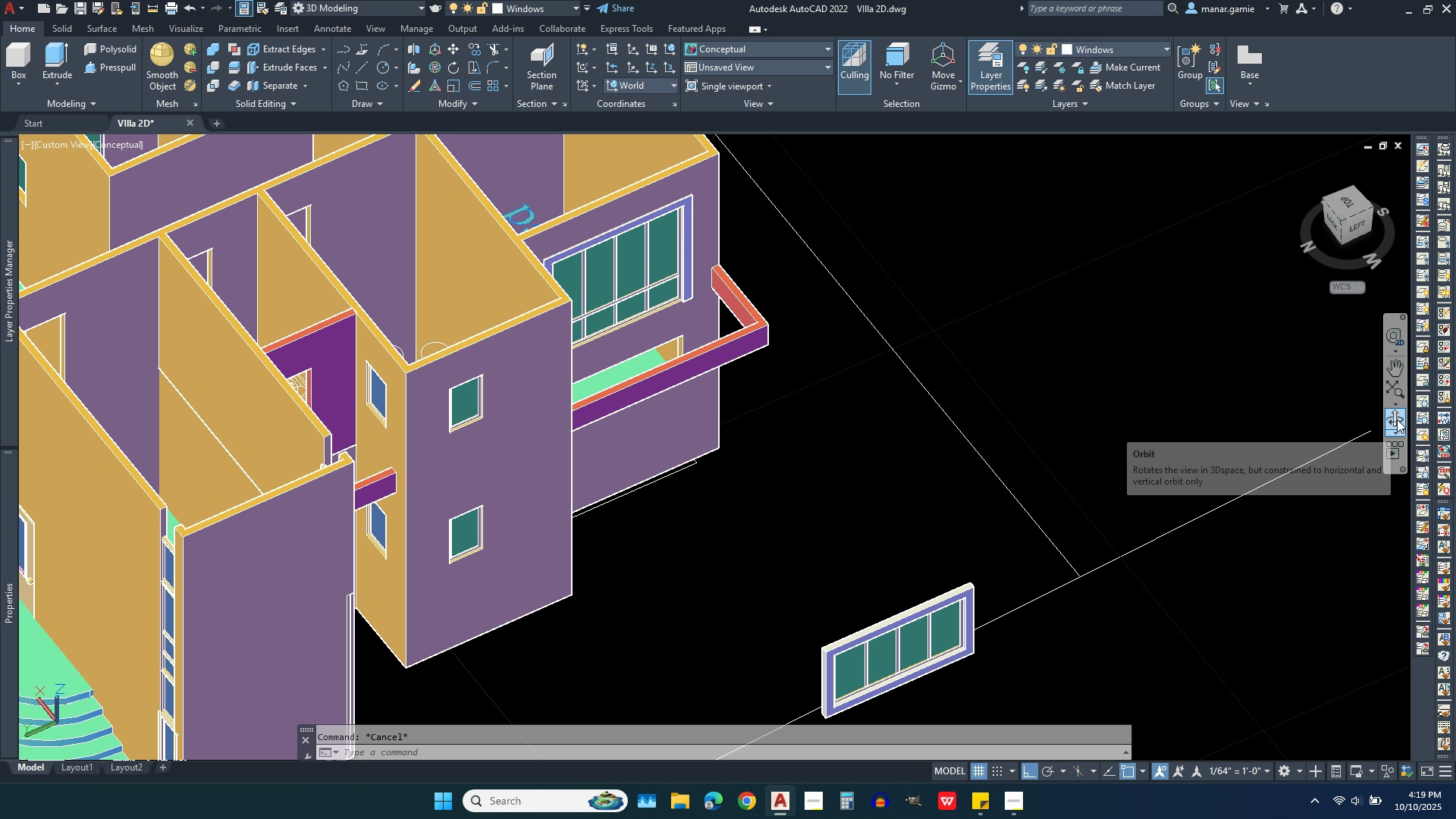 
left_click([1397, 419])
 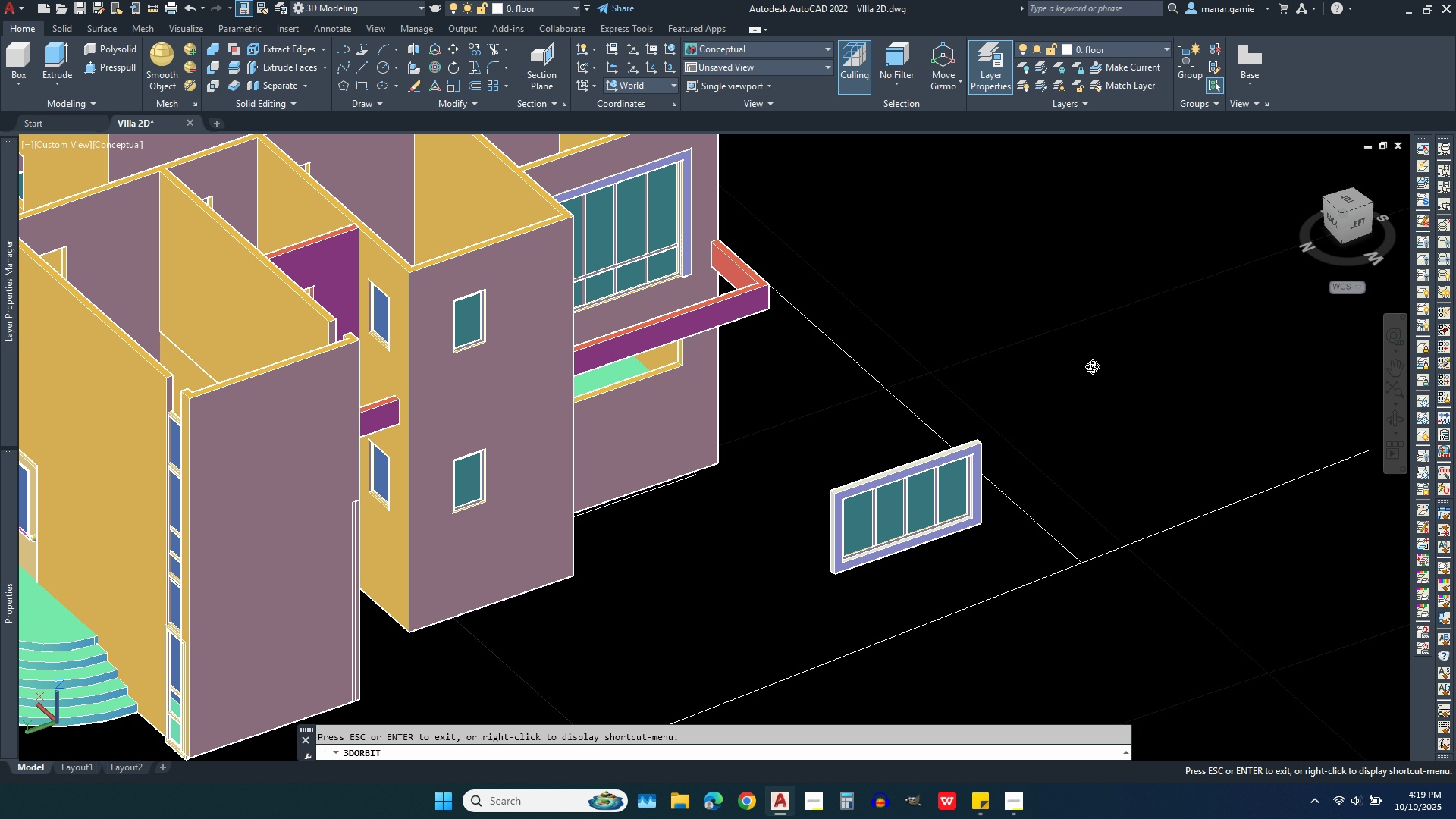 
key(Escape)
 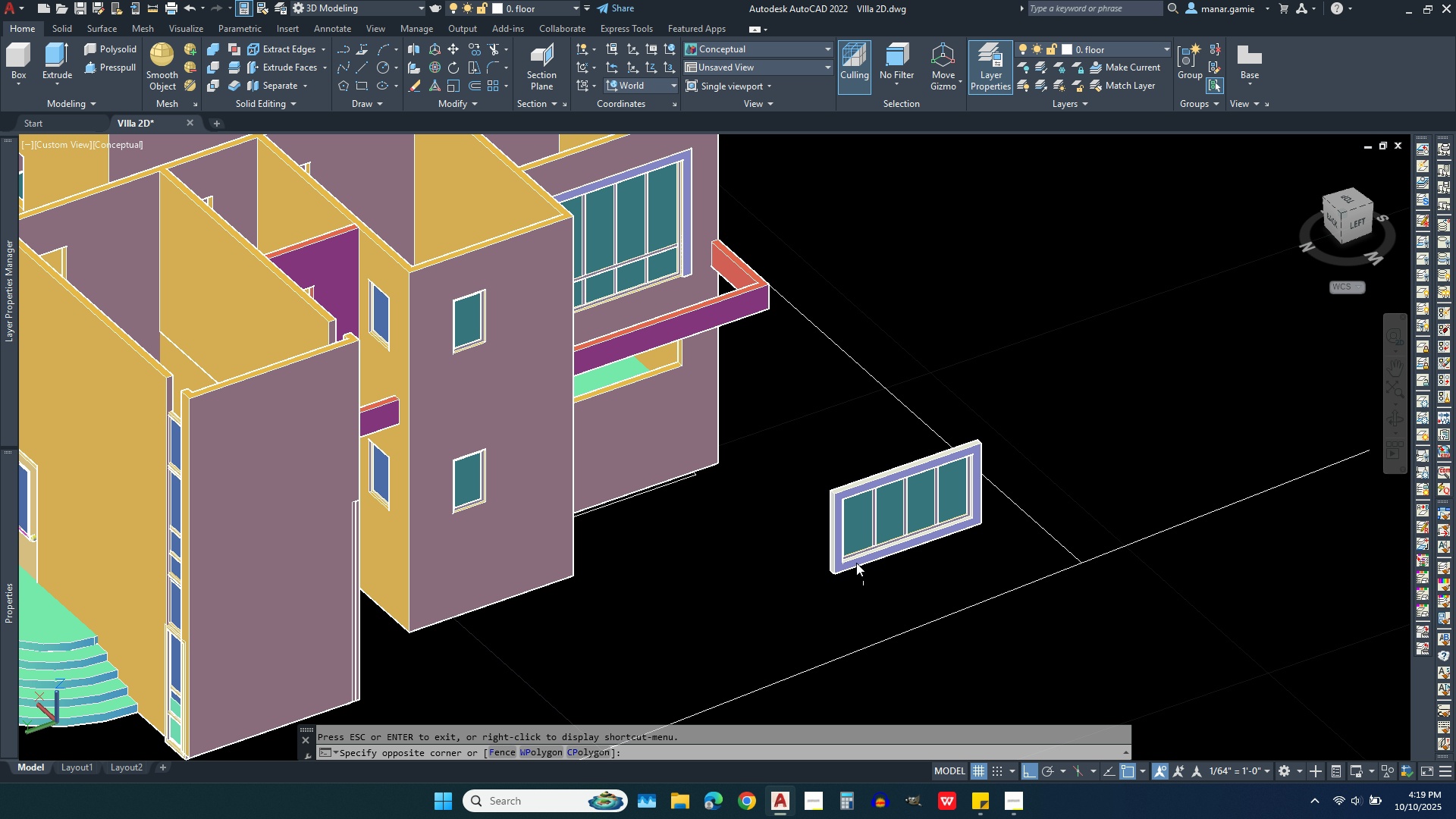 
left_click([824, 454])
 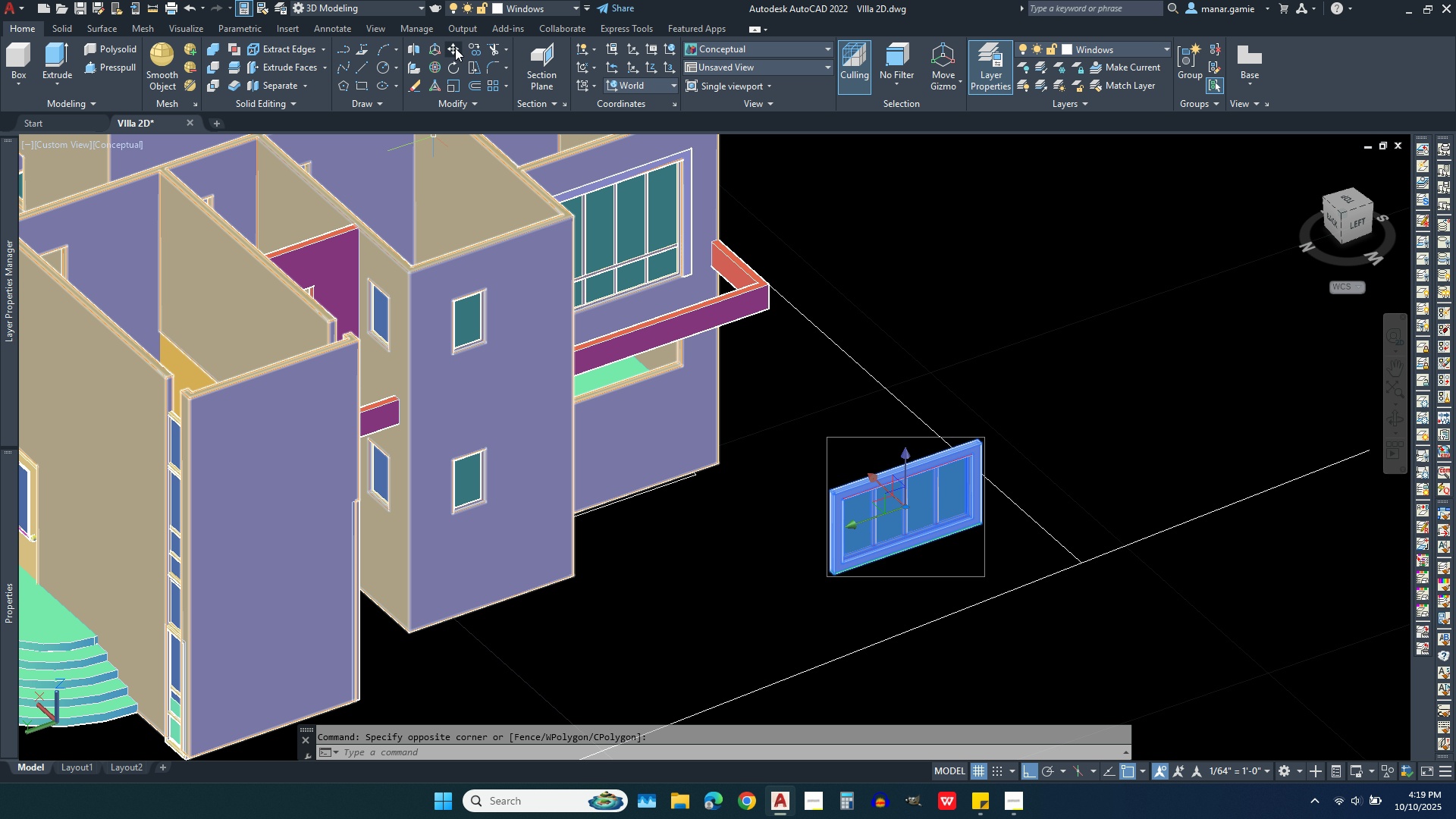 
left_click([455, 48])
 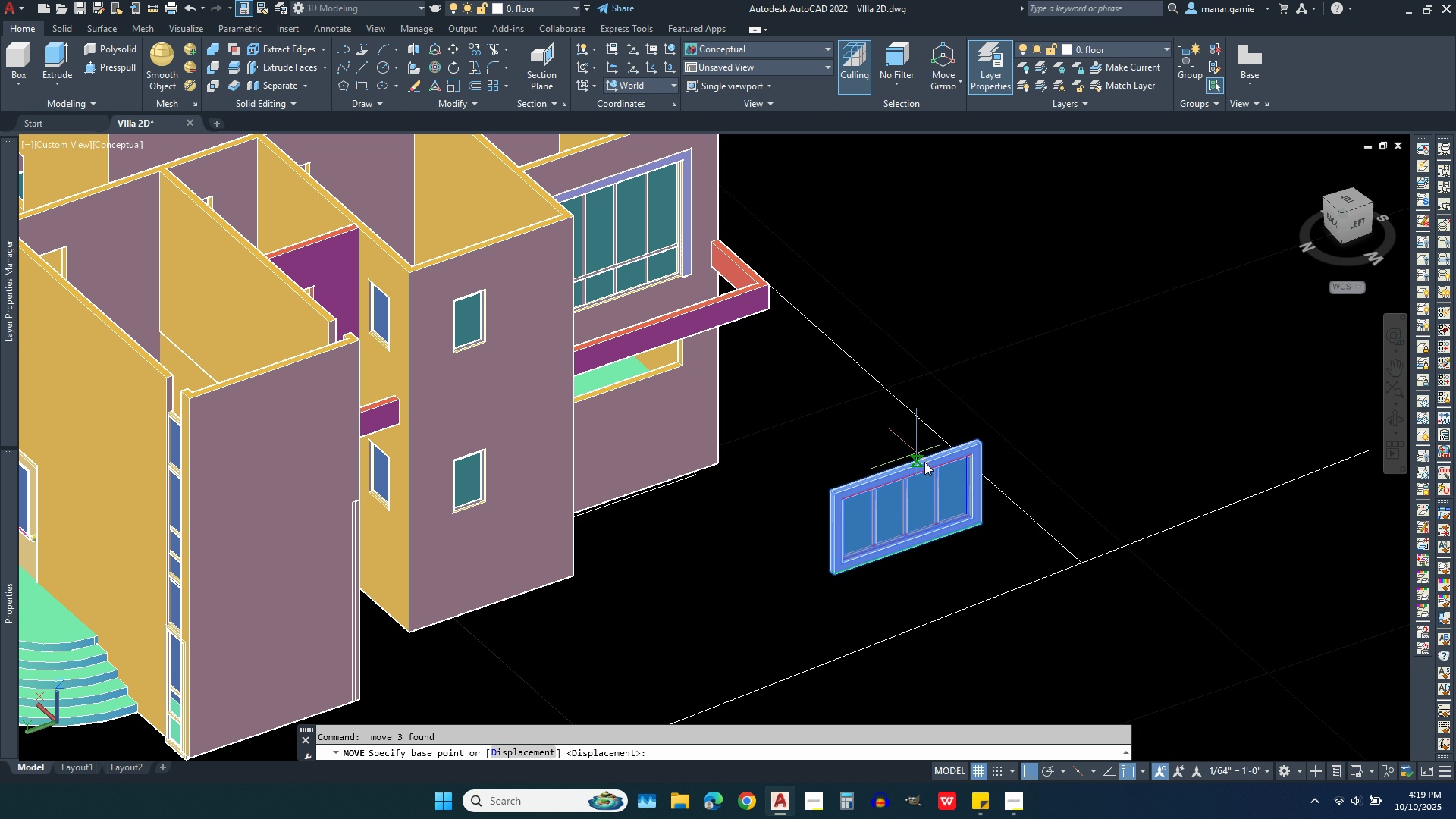 
scroll: coordinate [1050, 422], scroll_direction: up, amount: 10.0
 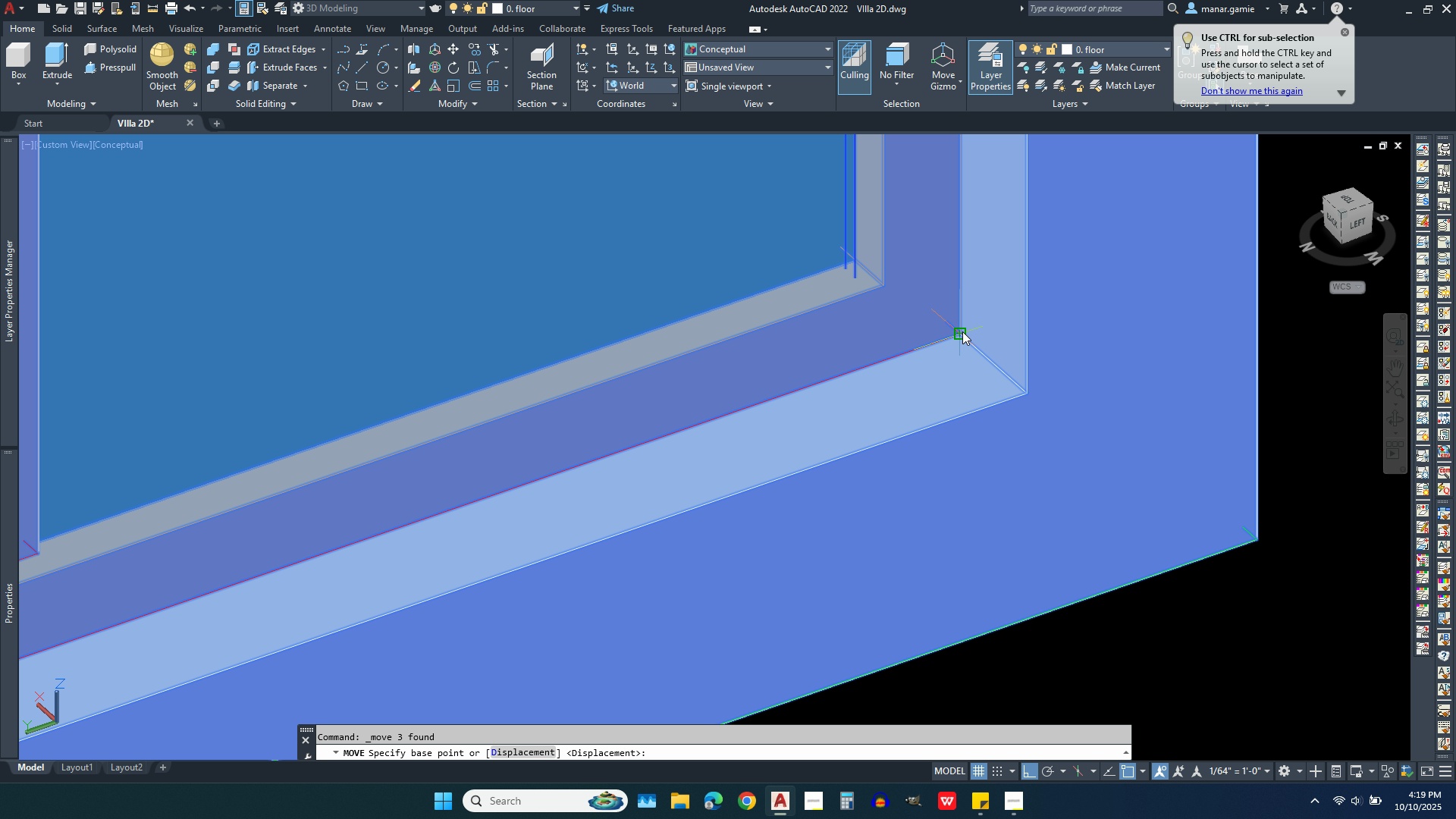 
left_click([962, 331])
 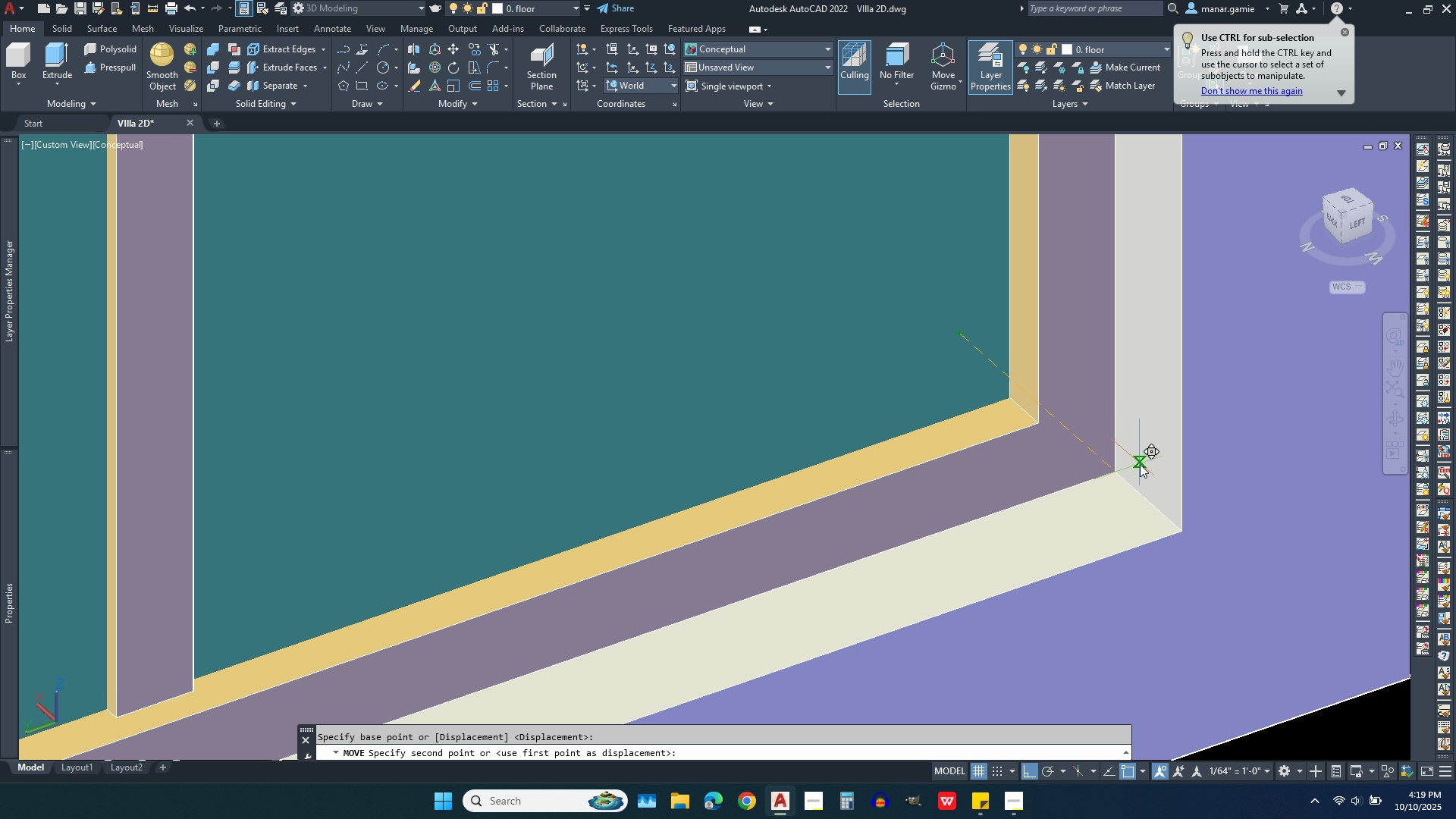 
scroll: coordinate [1031, 491], scroll_direction: down, amount: 6.0
 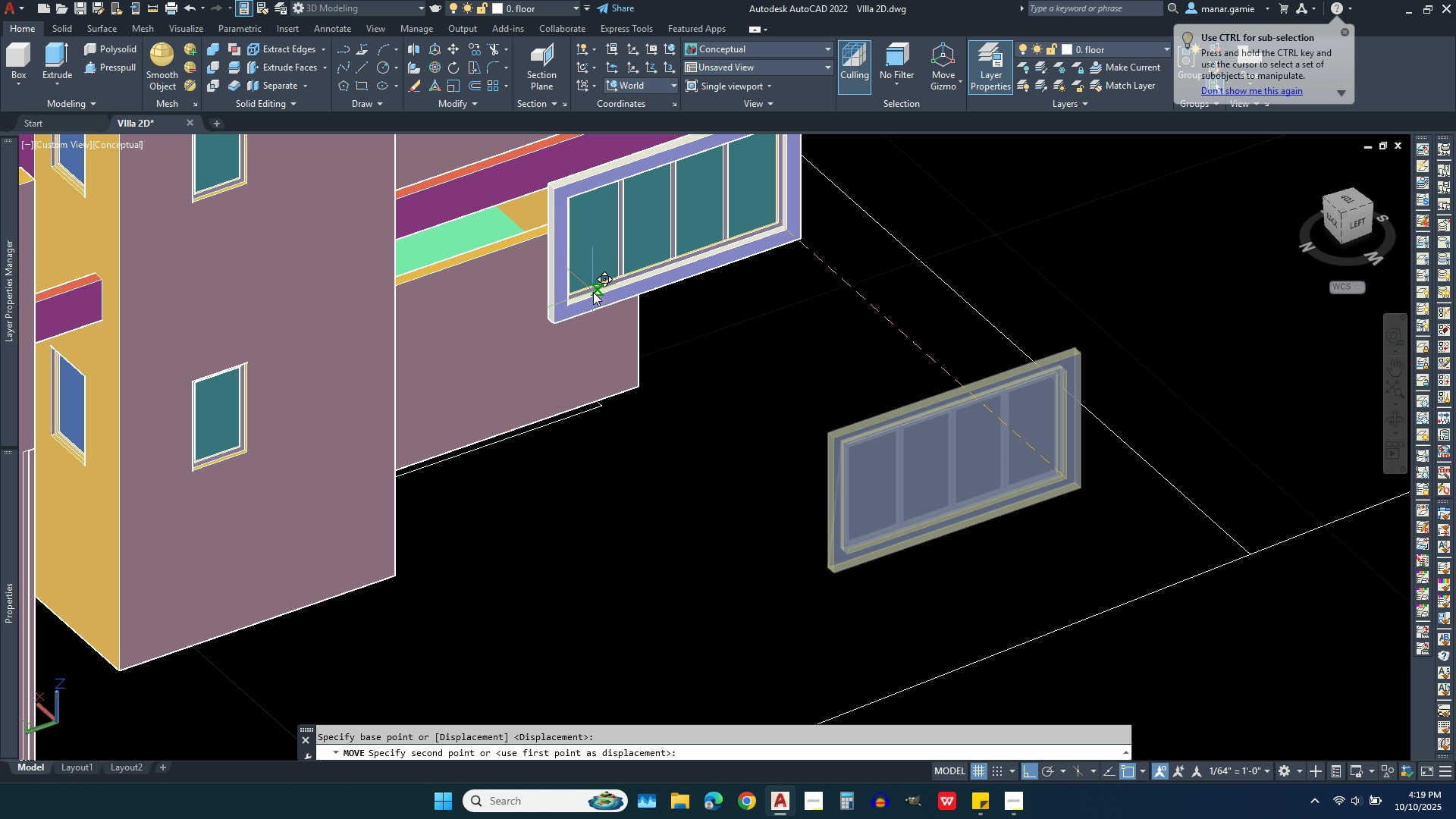 
scroll: coordinate [535, 281], scroll_direction: up, amount: 4.0
 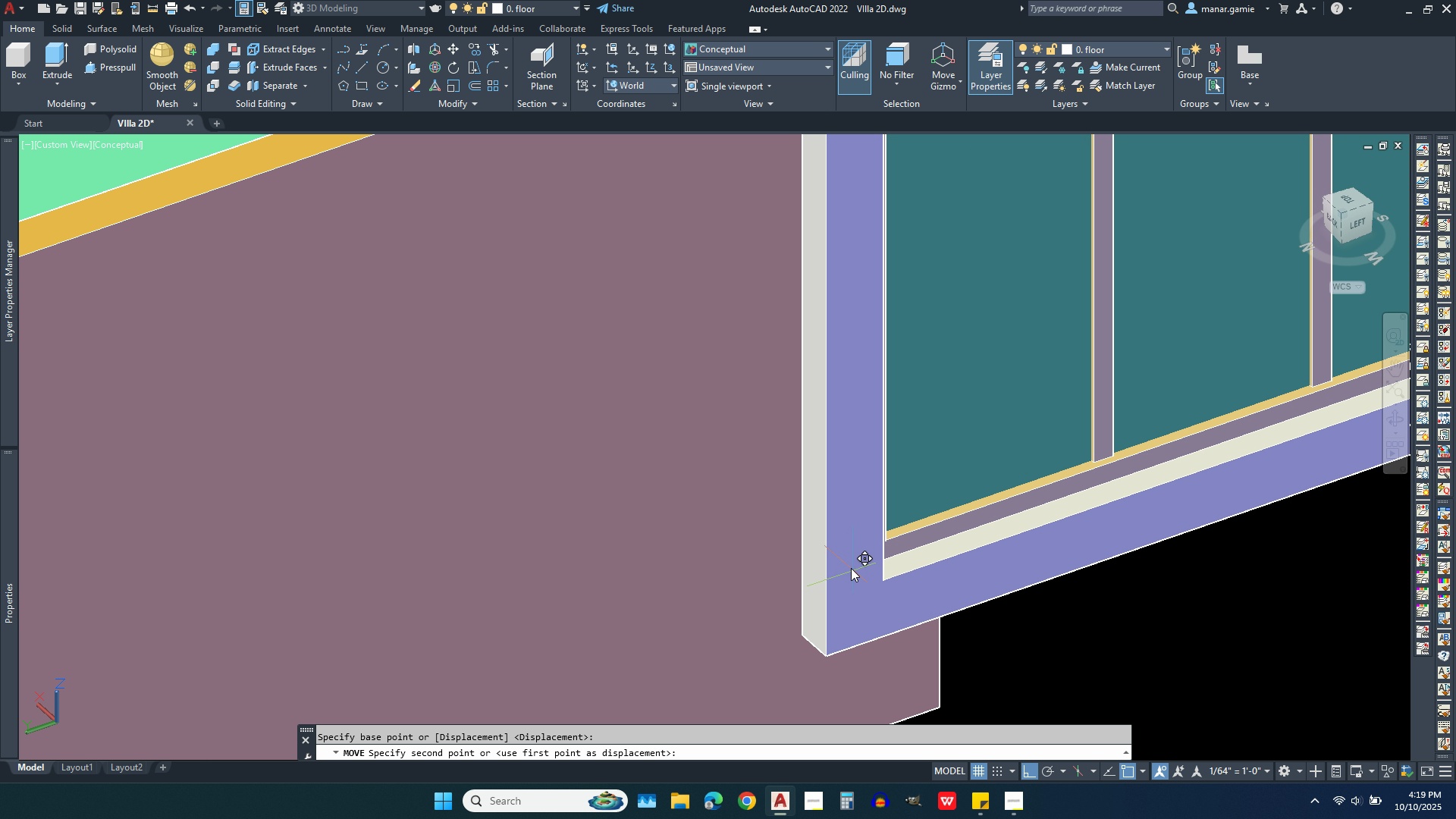 
scroll: coordinate [893, 703], scroll_direction: down, amount: 2.0
 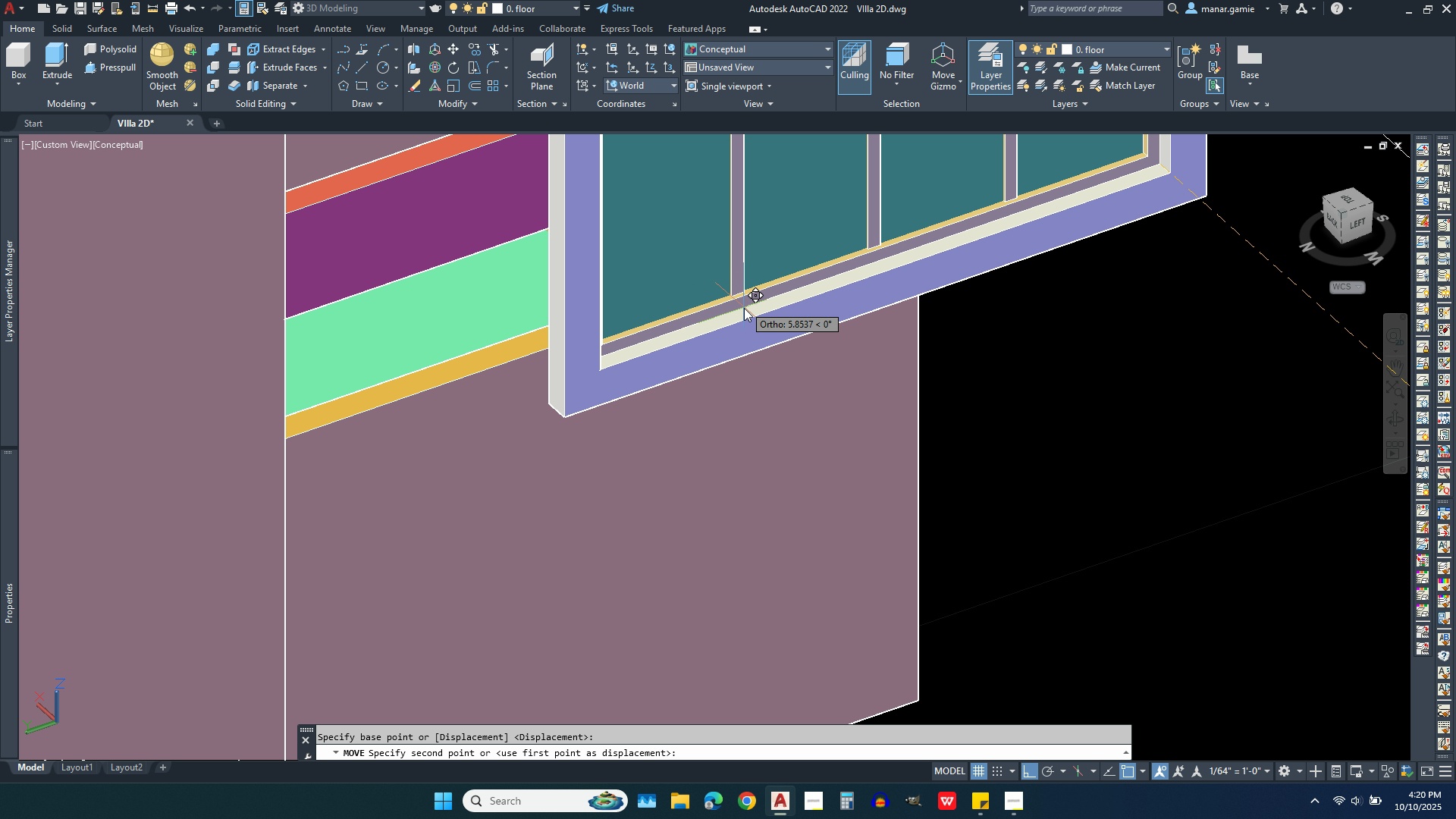 
wait(7.19)
 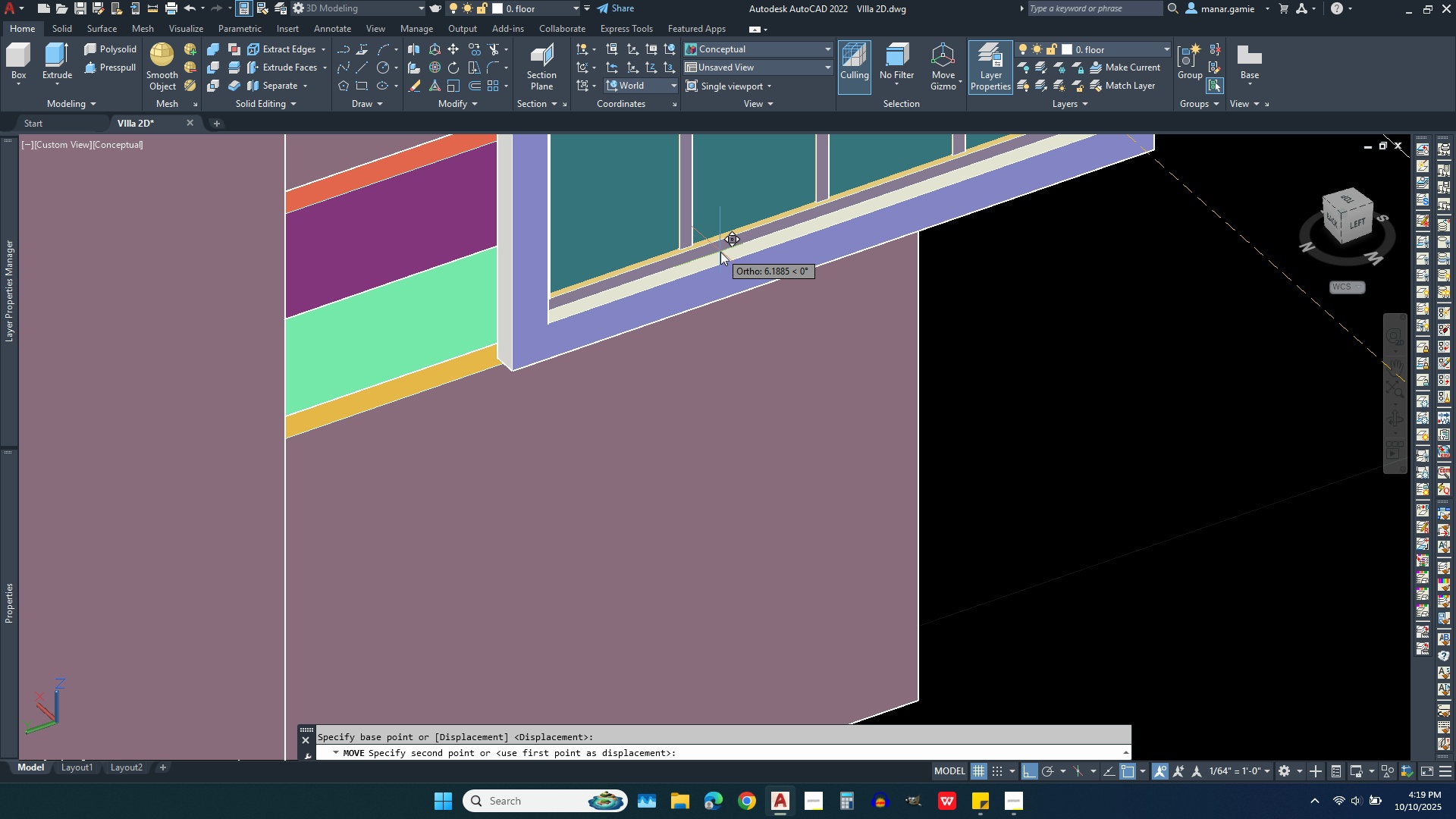 
scroll: coordinate [758, 340], scroll_direction: up, amount: 3.0
 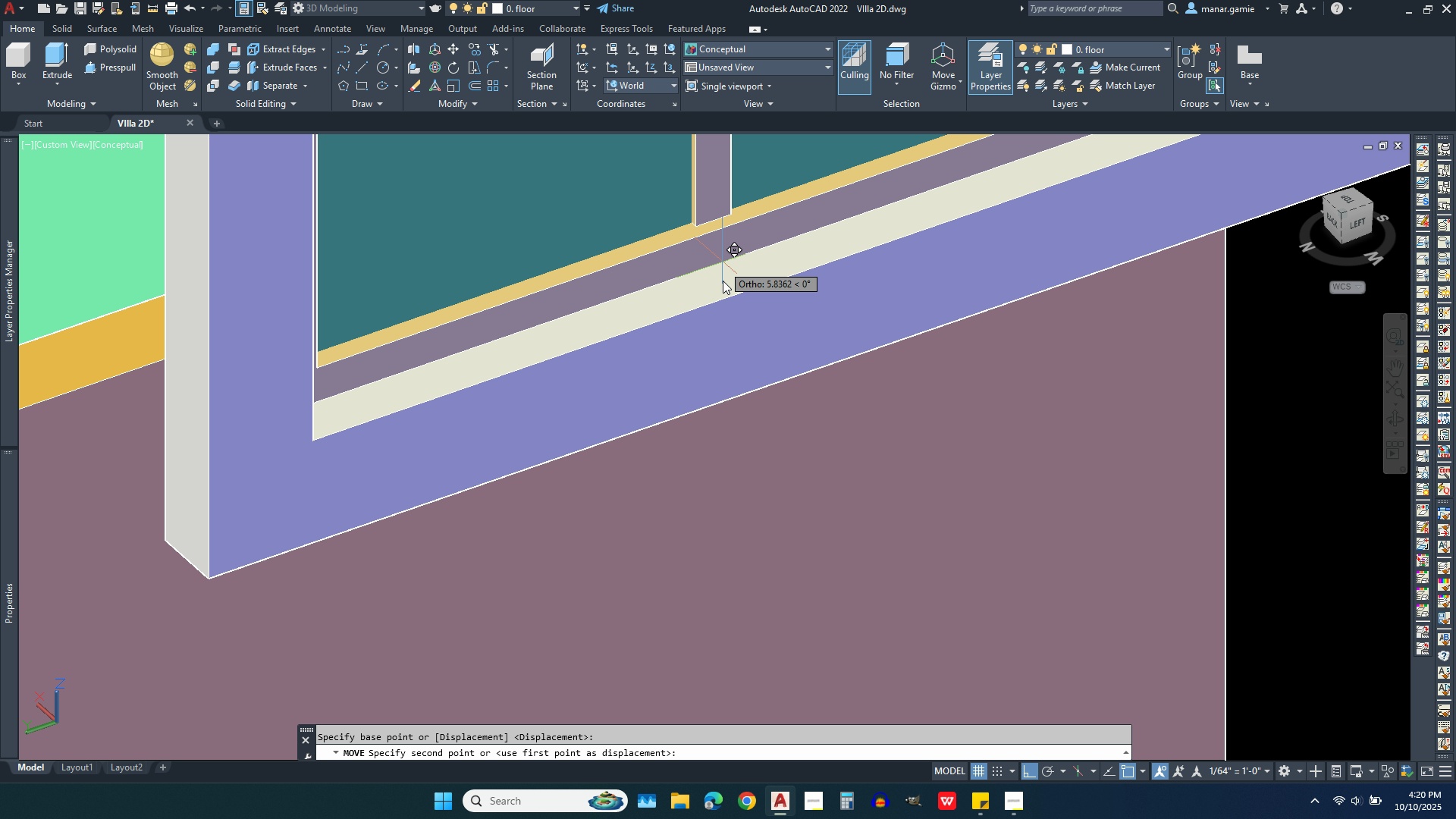 
scroll: coordinate [630, 491], scroll_direction: down, amount: 3.0
 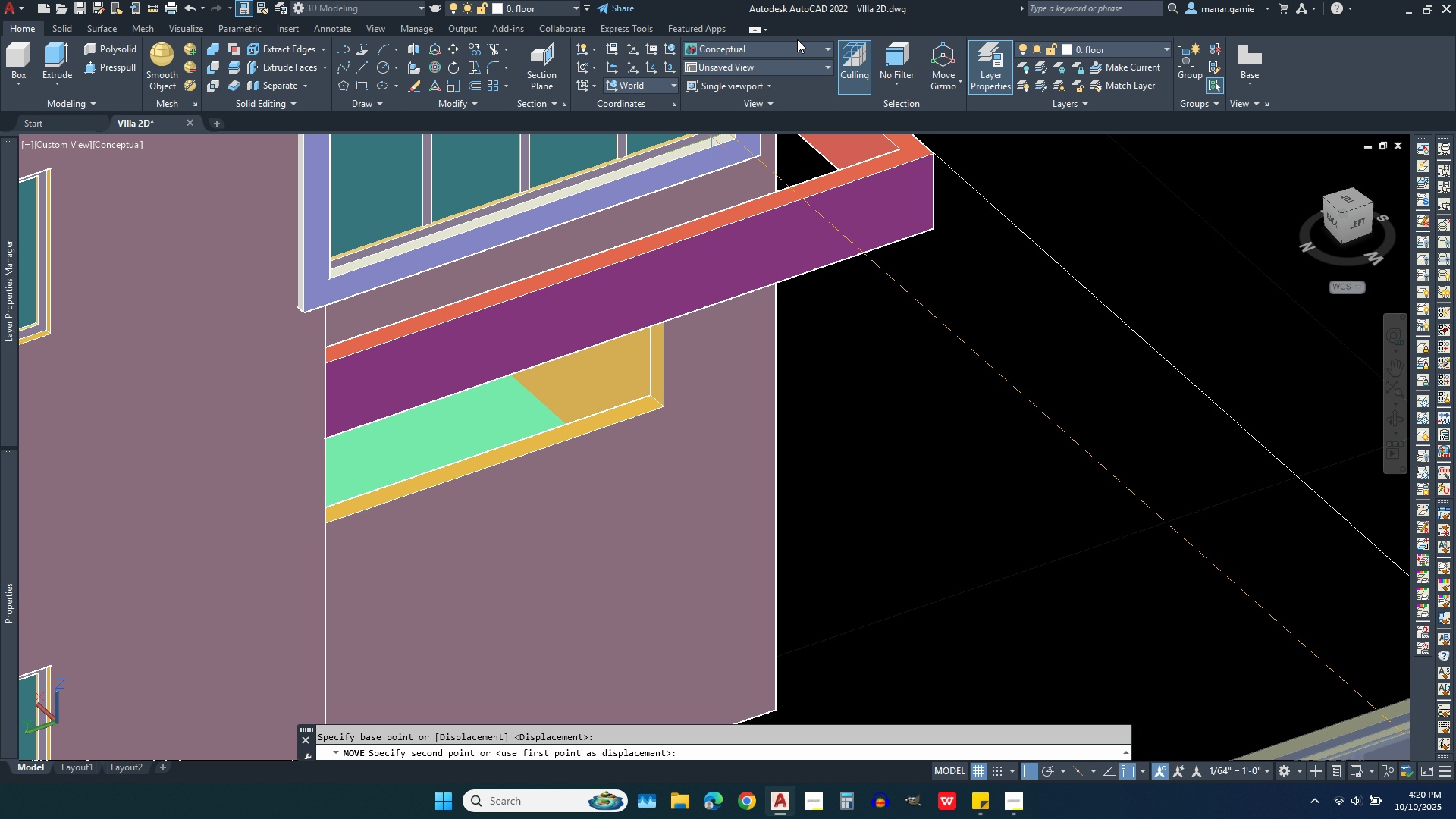 
left_click([795, 45])
 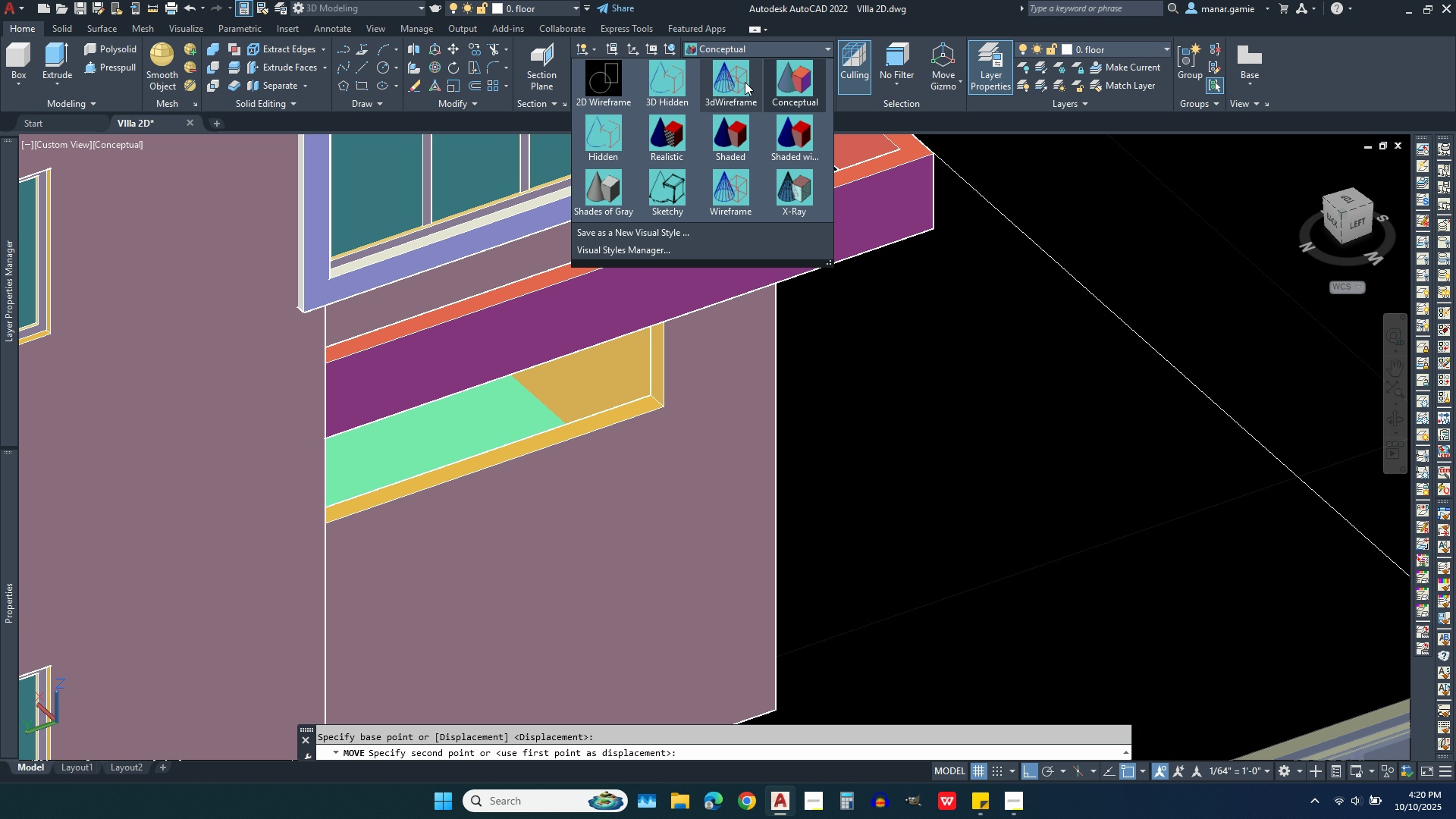 
left_click([745, 82])
 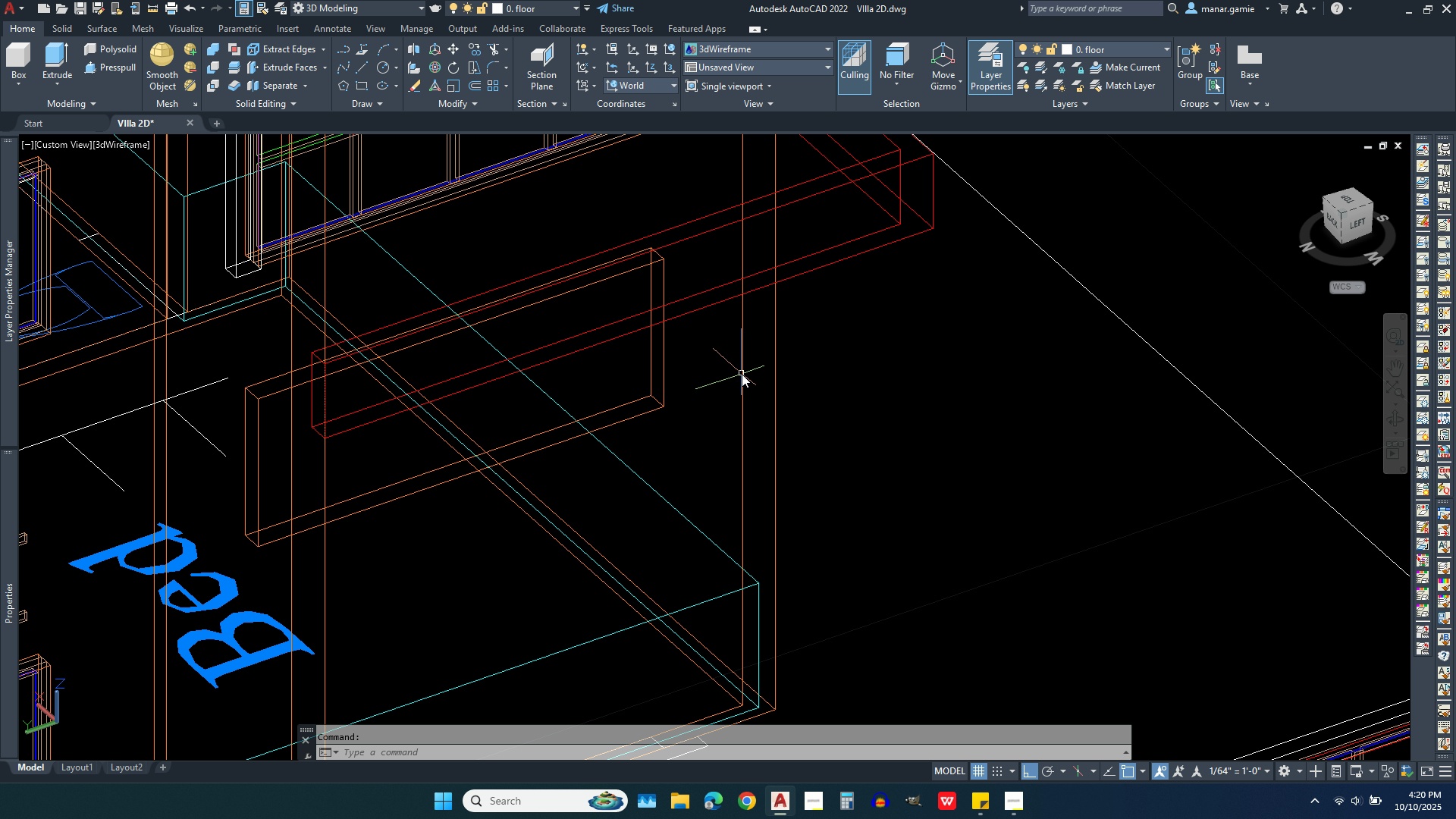 
scroll: coordinate [689, 342], scroll_direction: down, amount: 3.0
 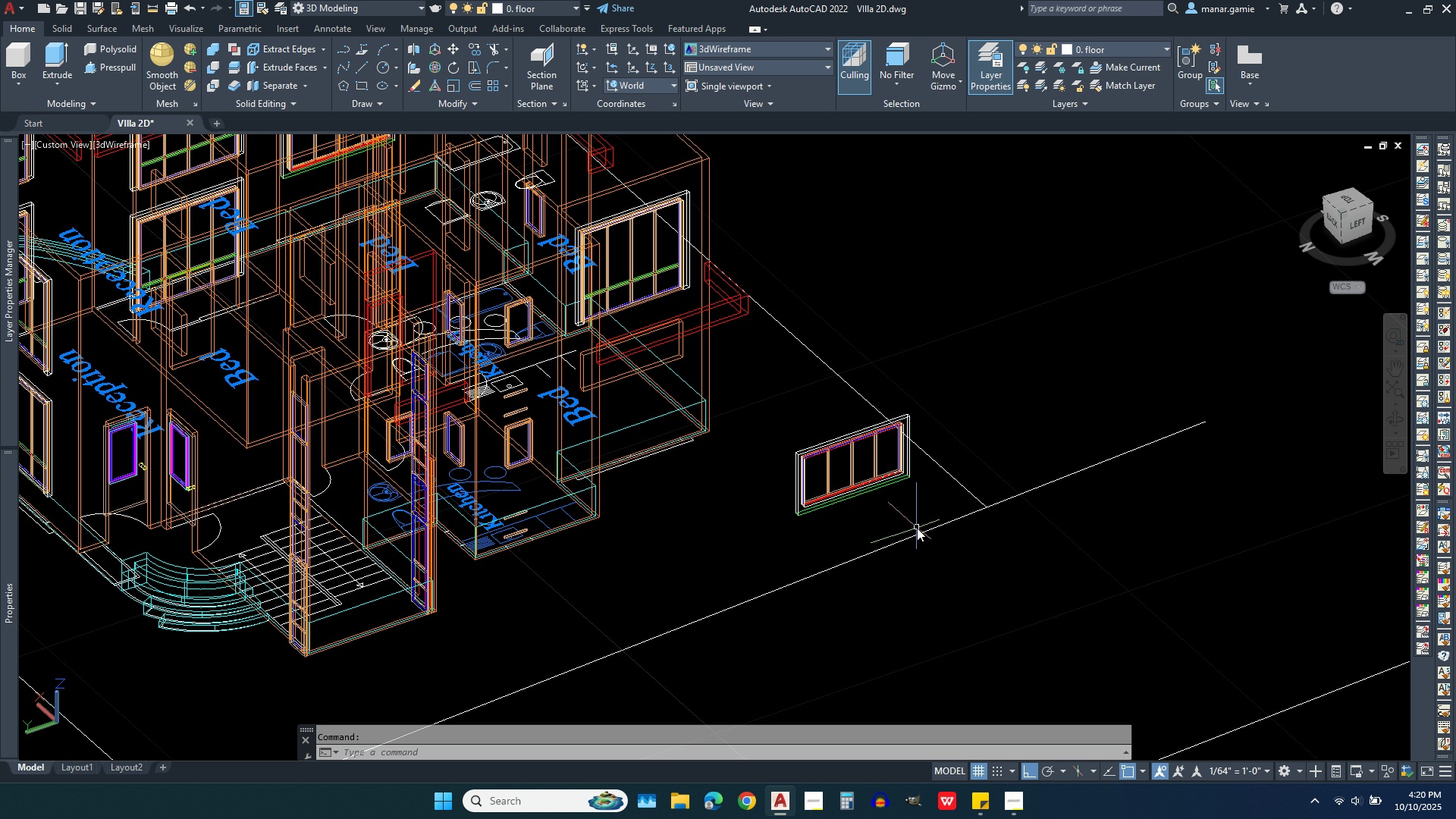 
key(Escape)
 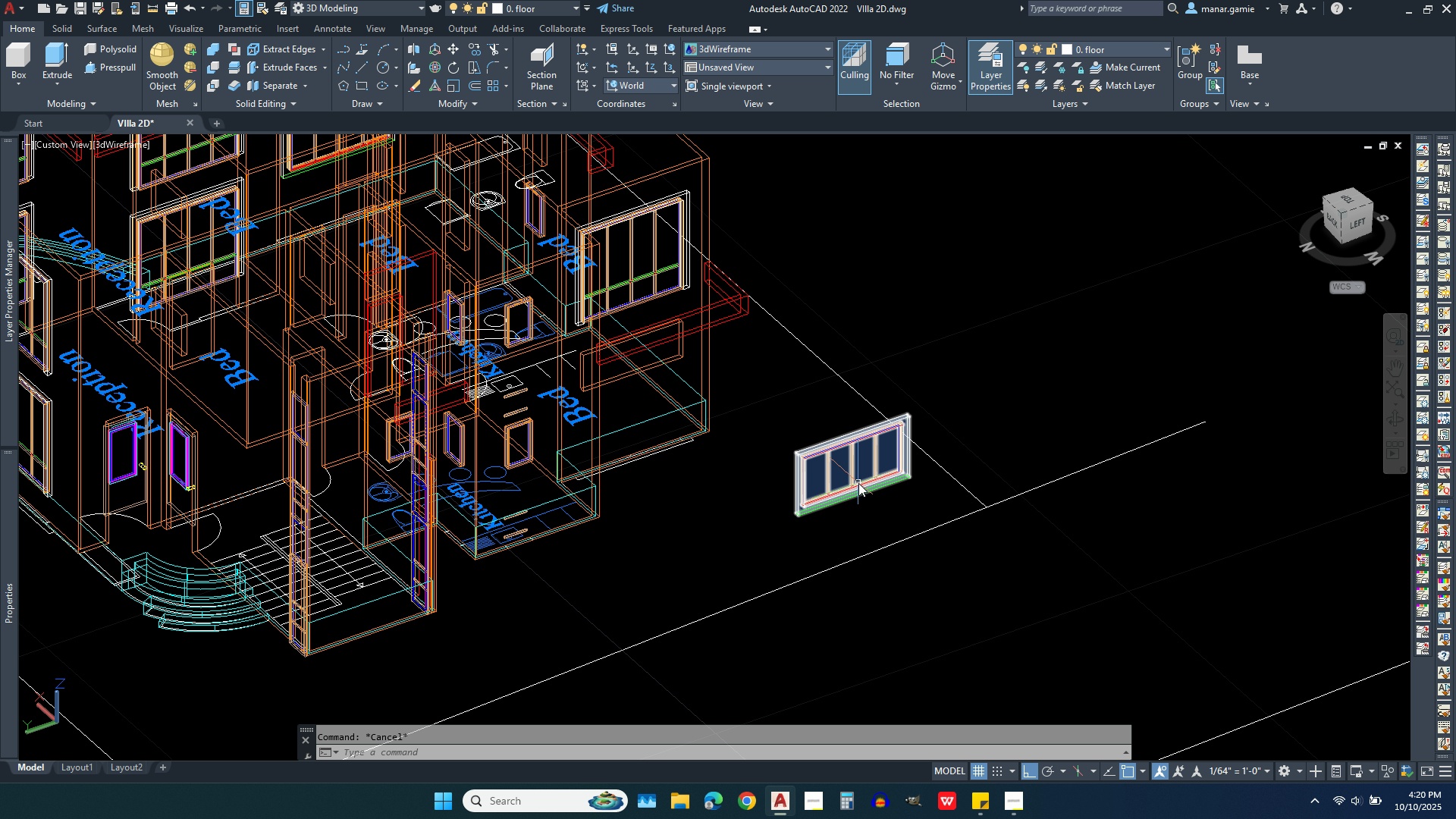 
left_click([858, 483])
 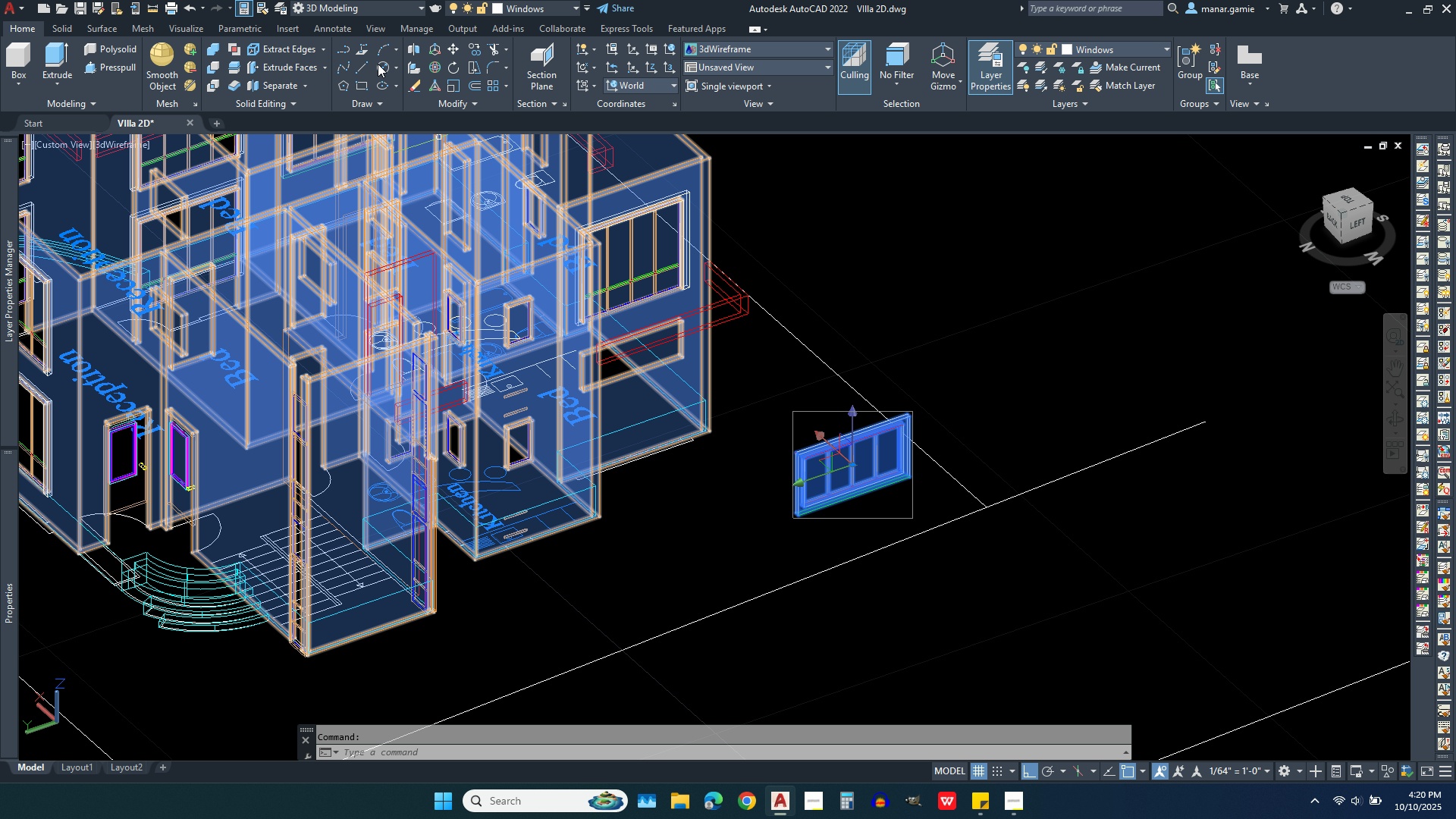 
key(Escape)
 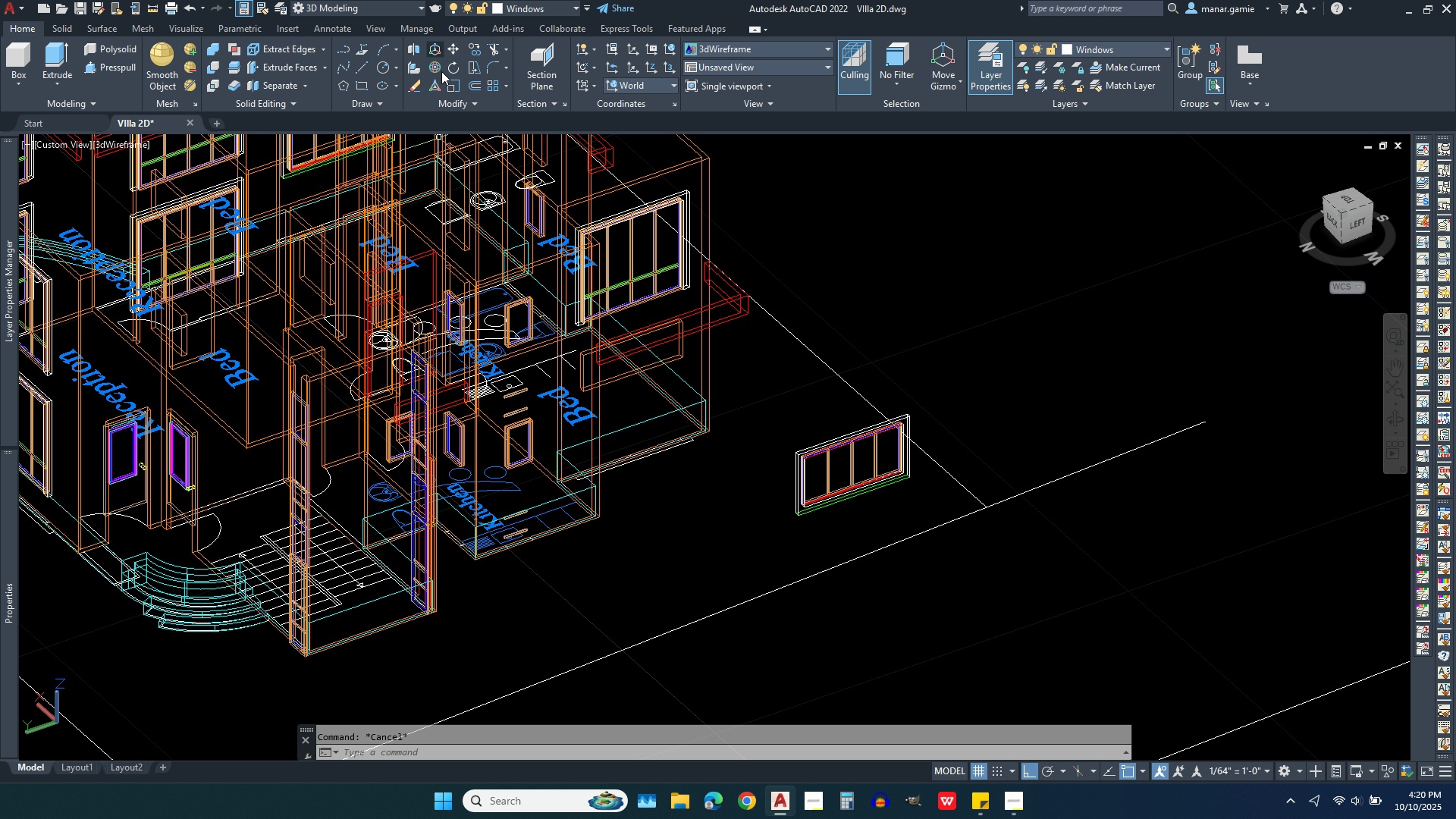 
key(Escape)
 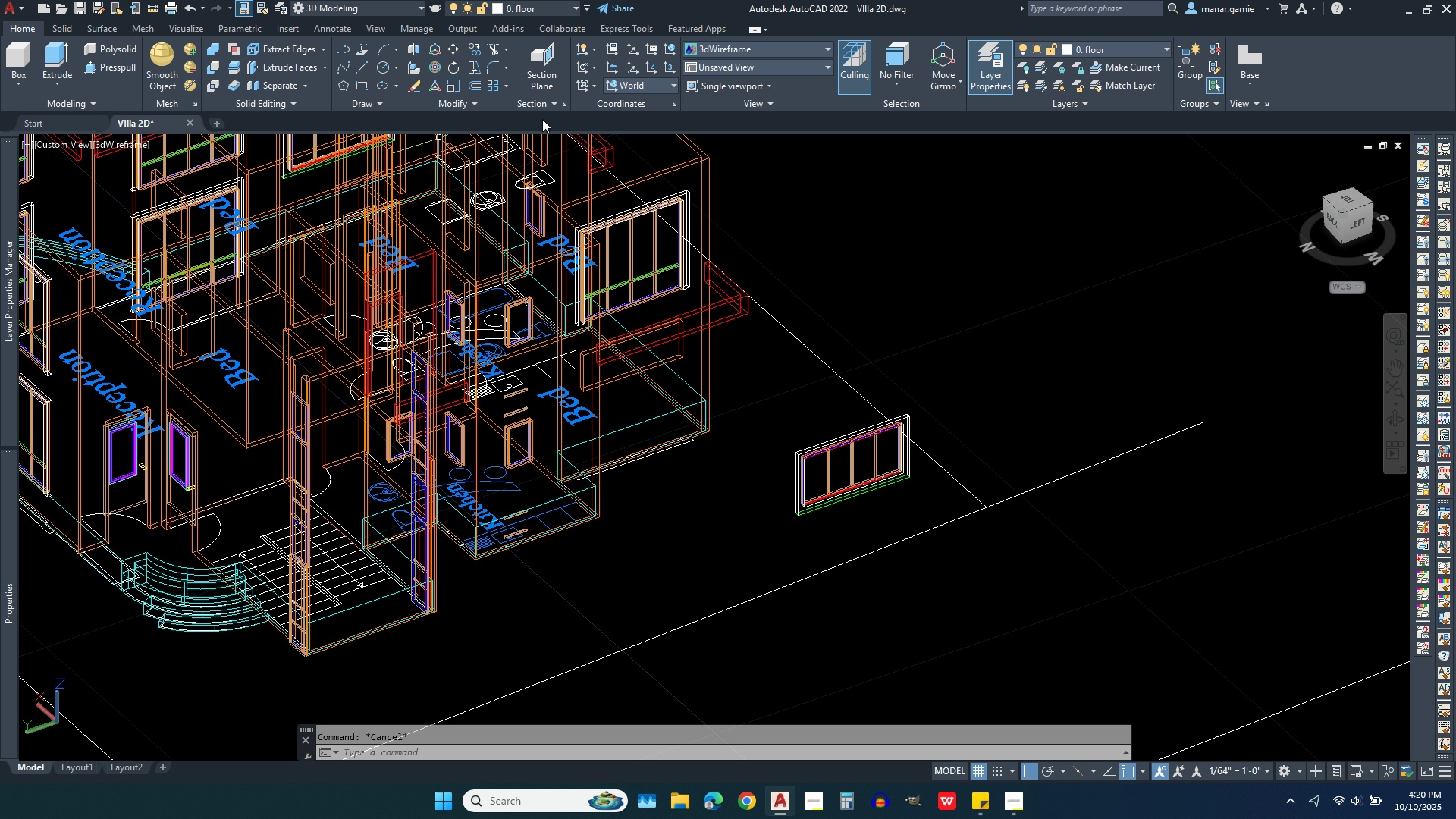 
key(Escape)
 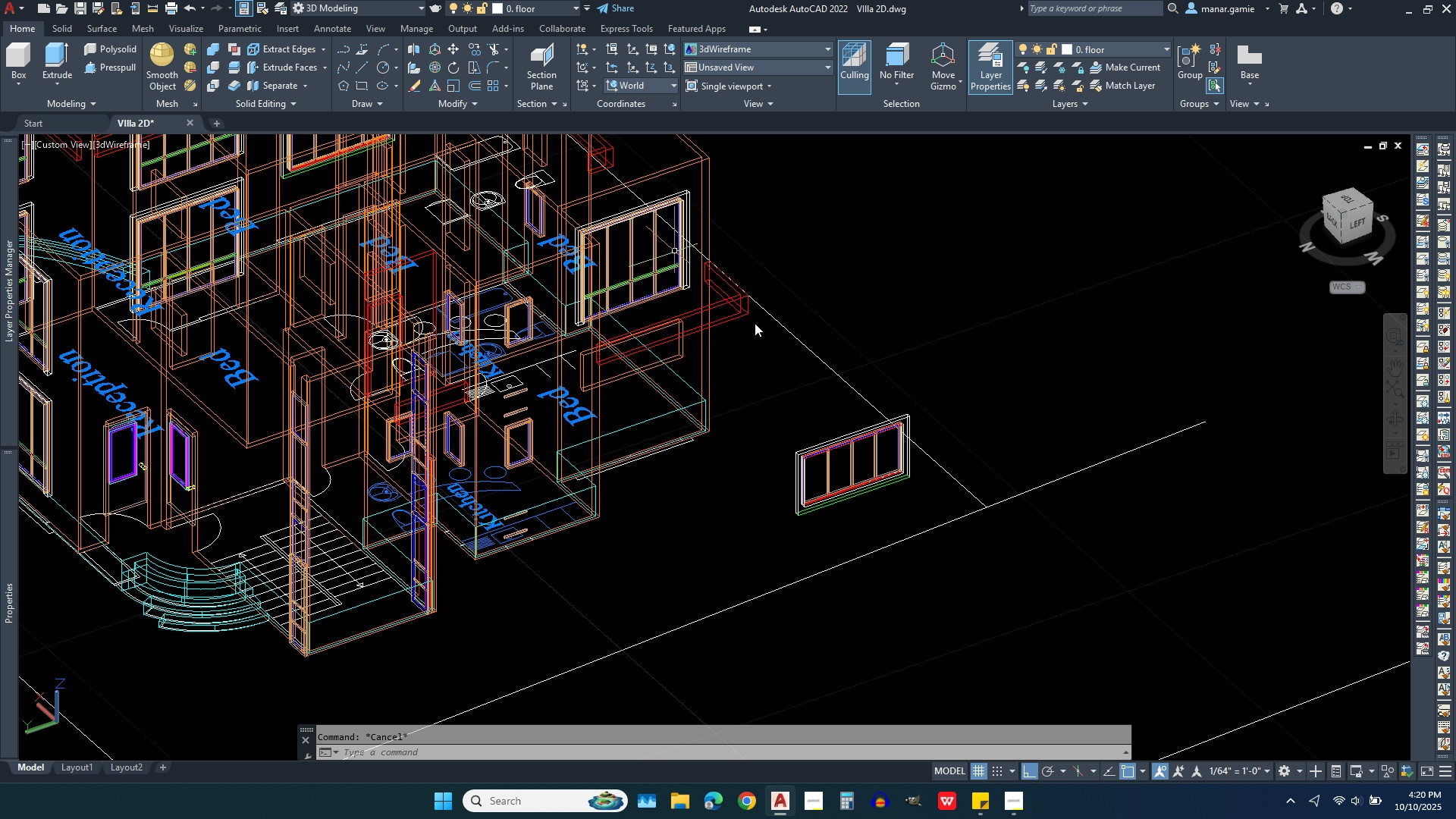 
key(Escape)
 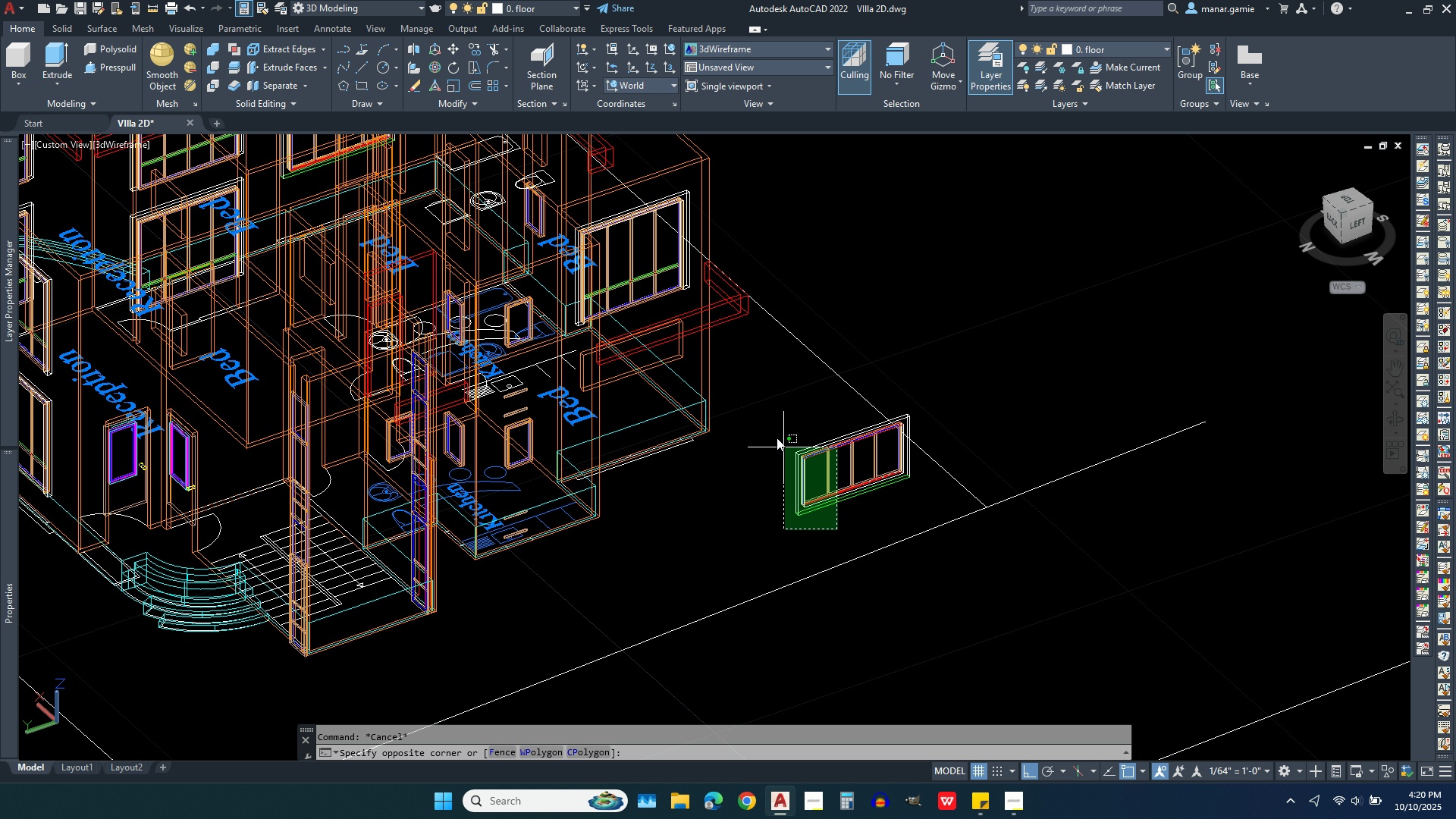 
double_click([763, 411])
 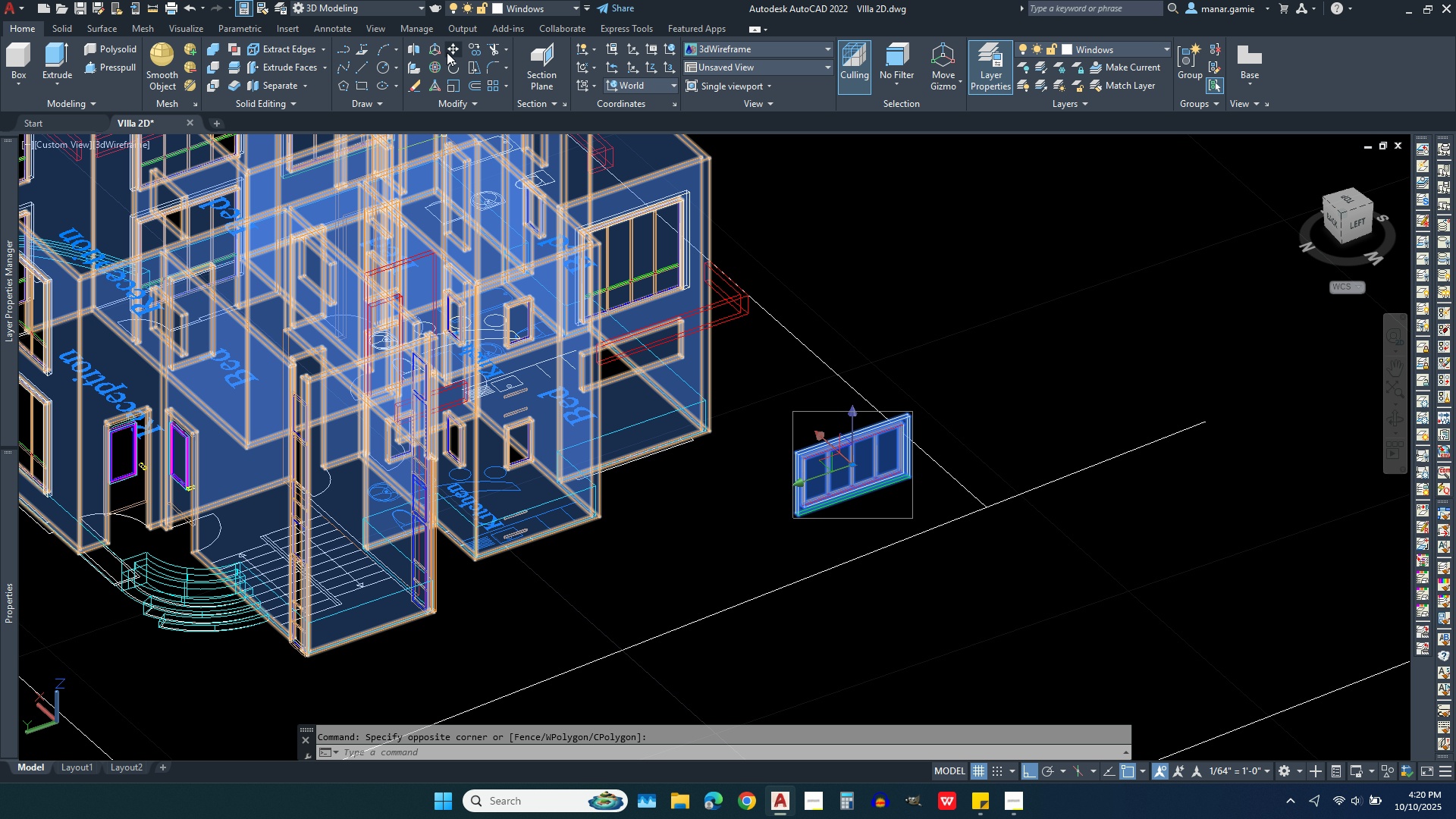 
left_click([450, 52])
 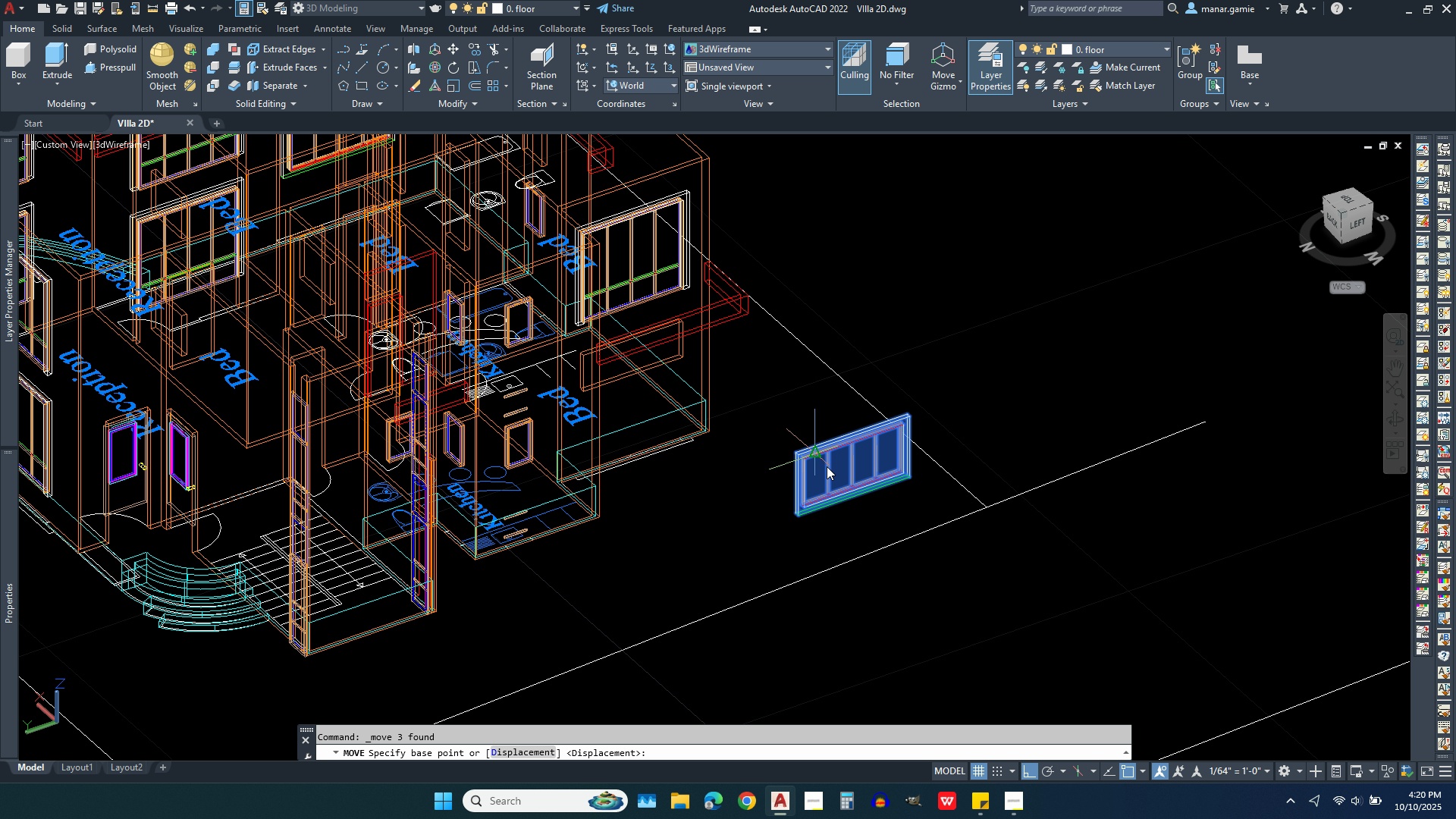 
scroll: coordinate [1023, 398], scroll_direction: up, amount: 7.0
 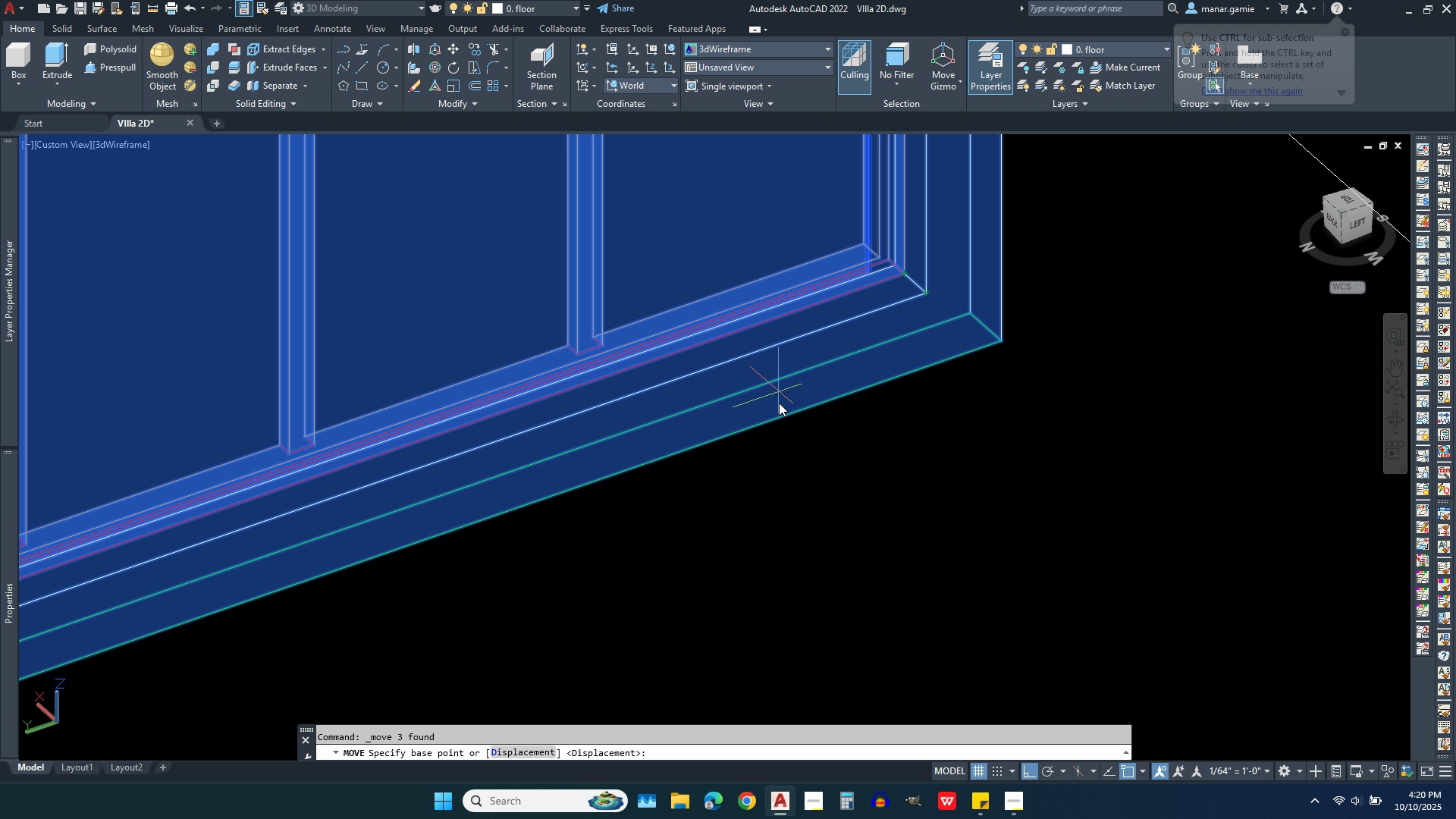 
wait(7.78)
 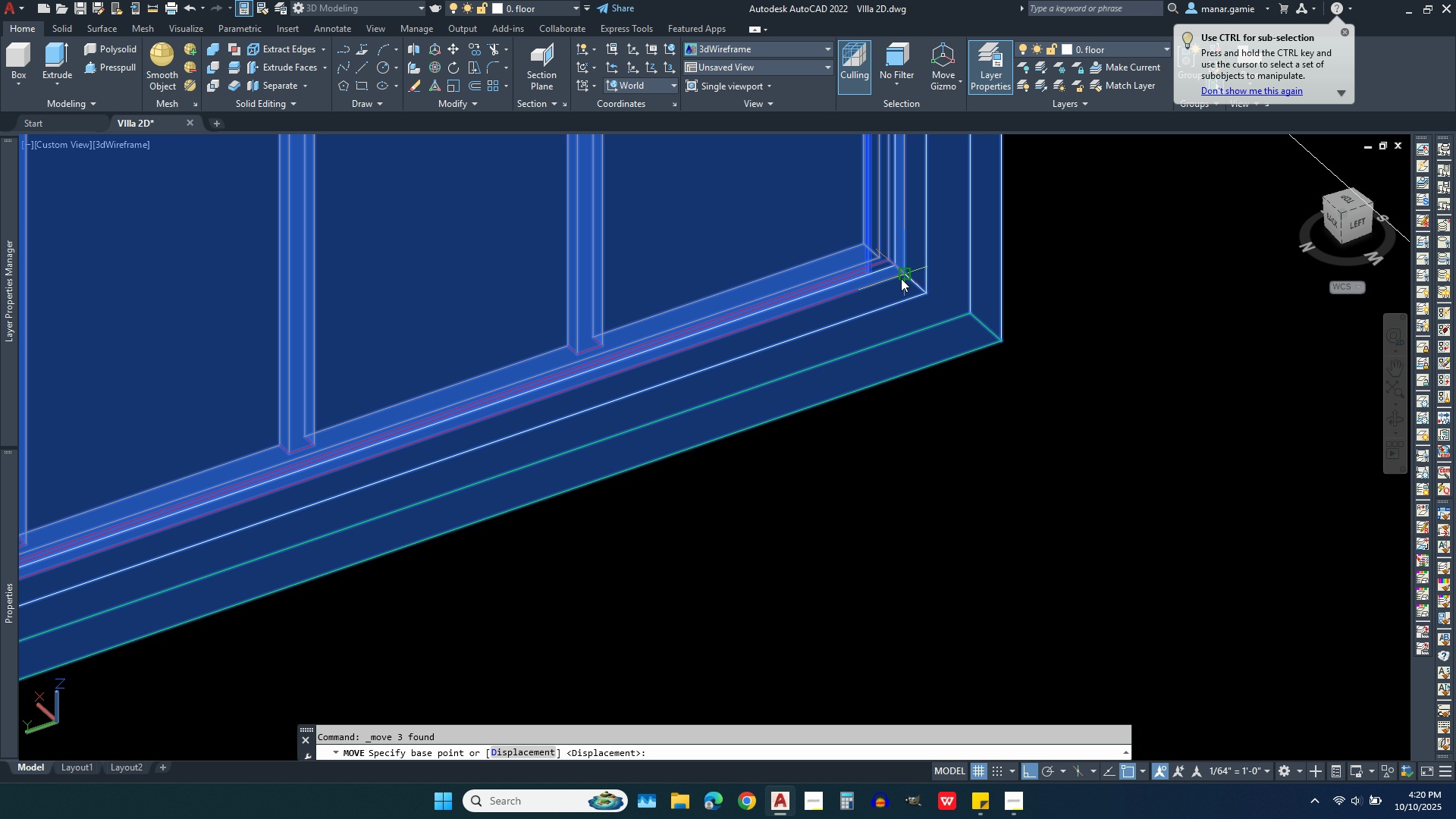 
scroll: coordinate [968, 586], scroll_direction: down, amount: 1.0
 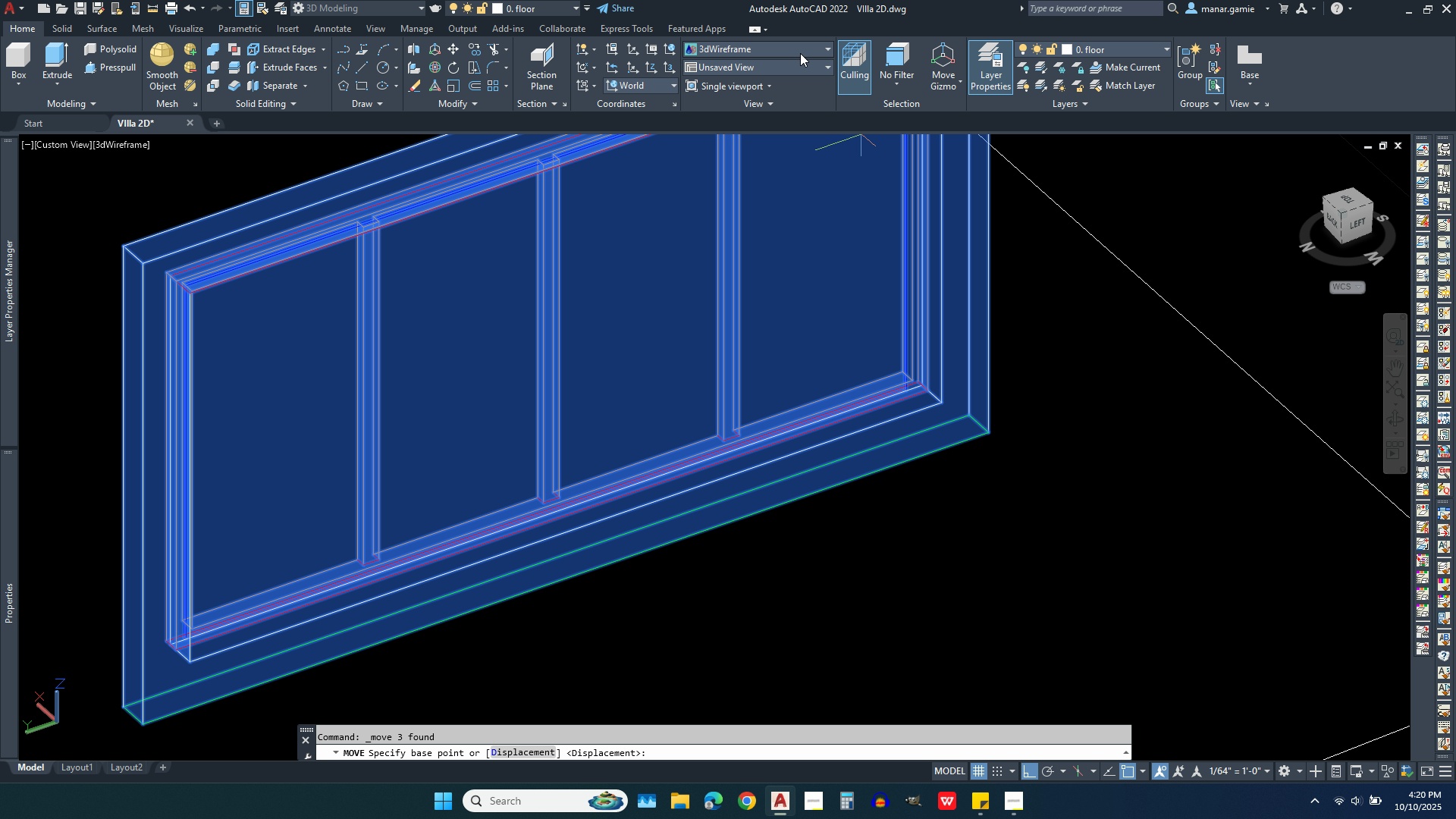 
left_click([800, 53])
 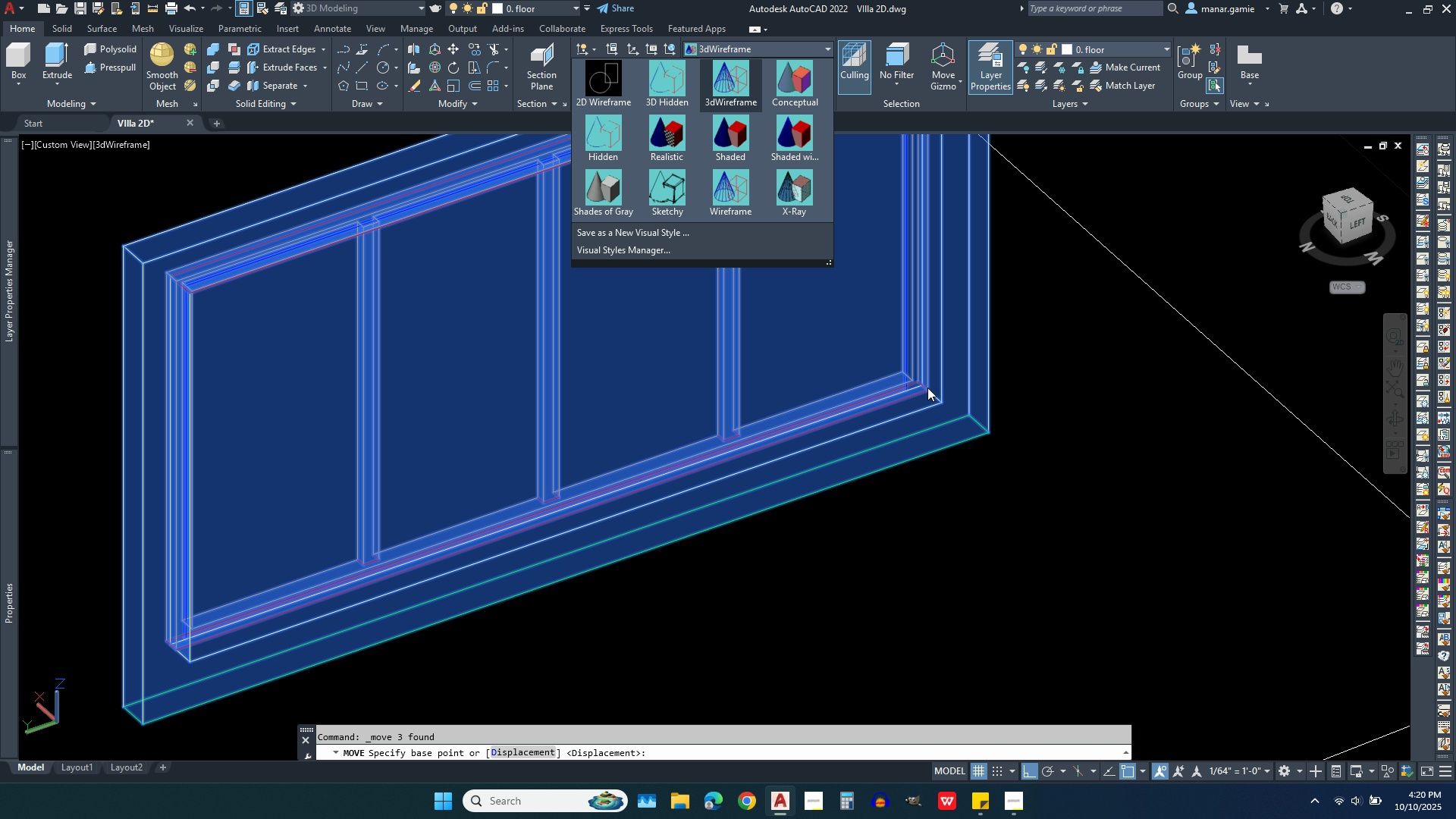 
key(Escape)
 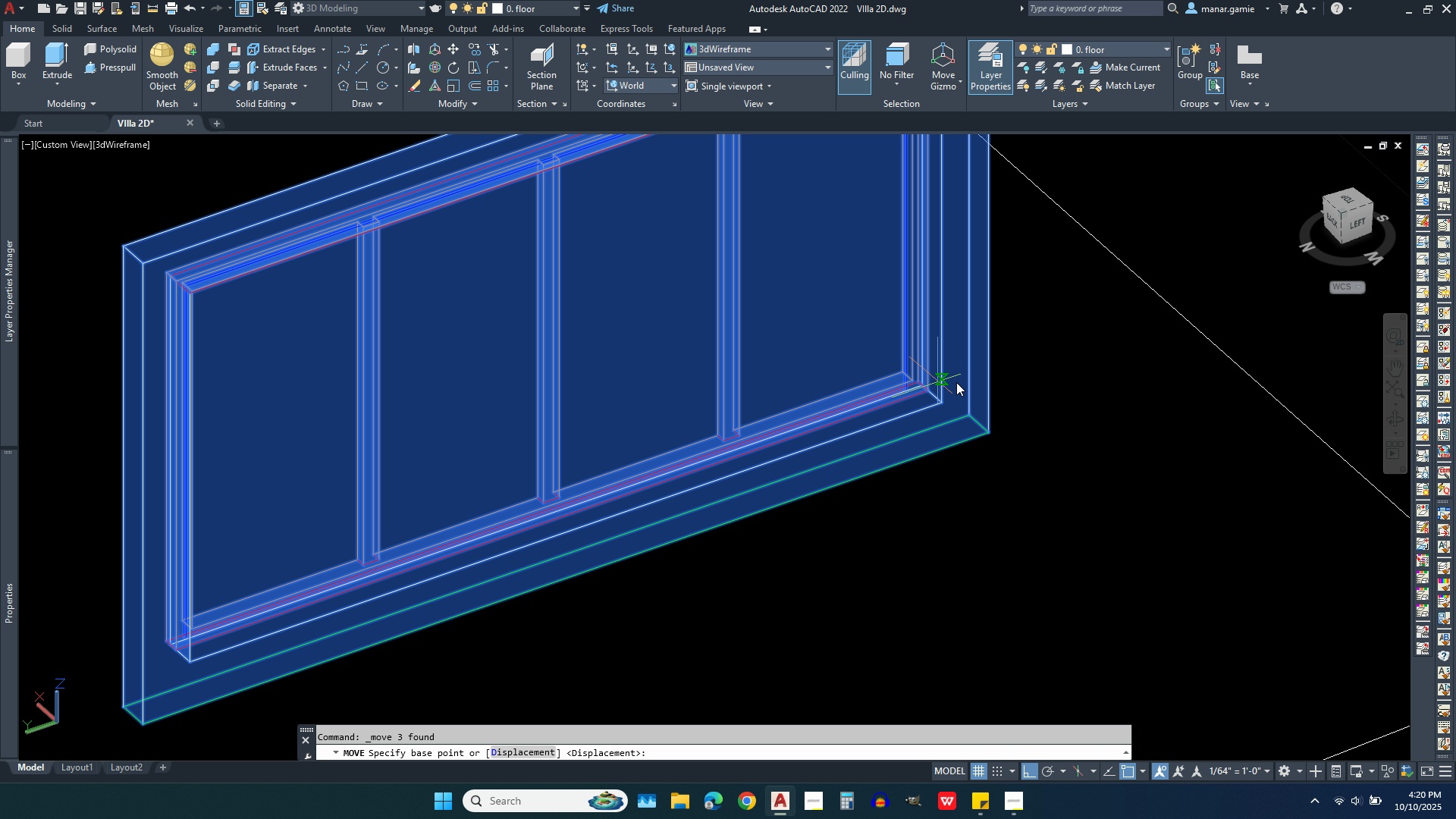 
key(Escape)
 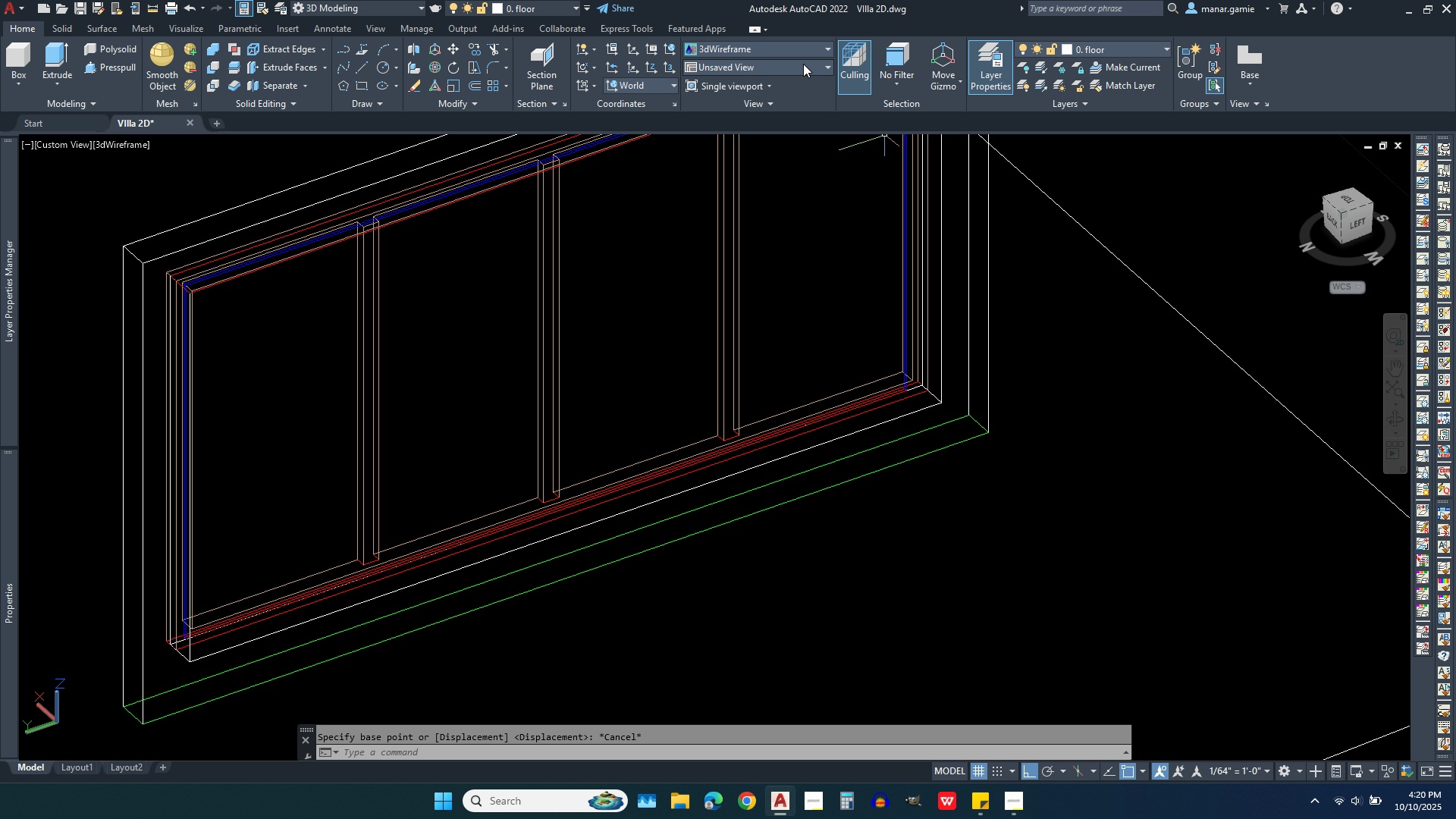 
left_click([795, 50])
 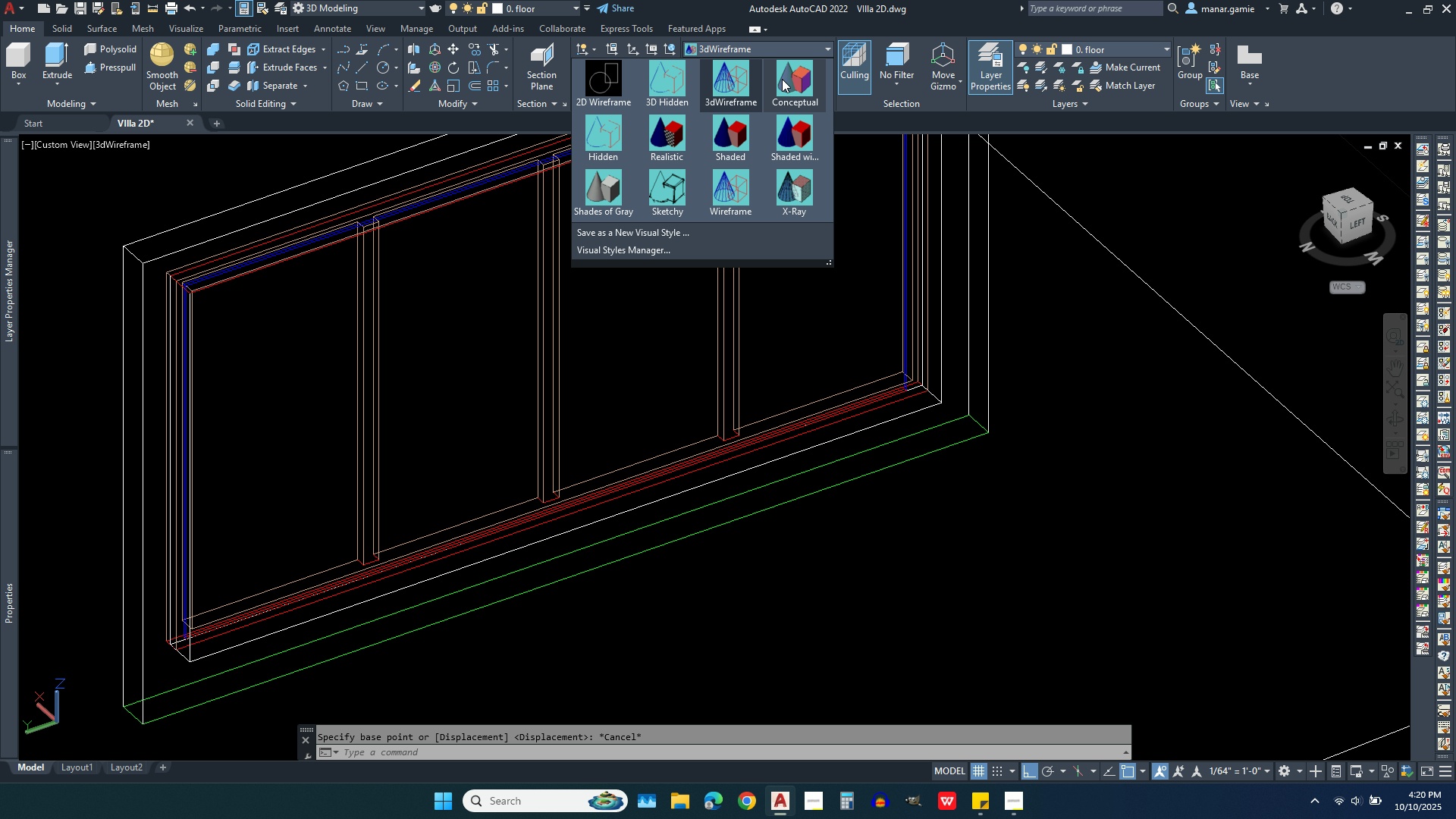 
left_click([782, 79])
 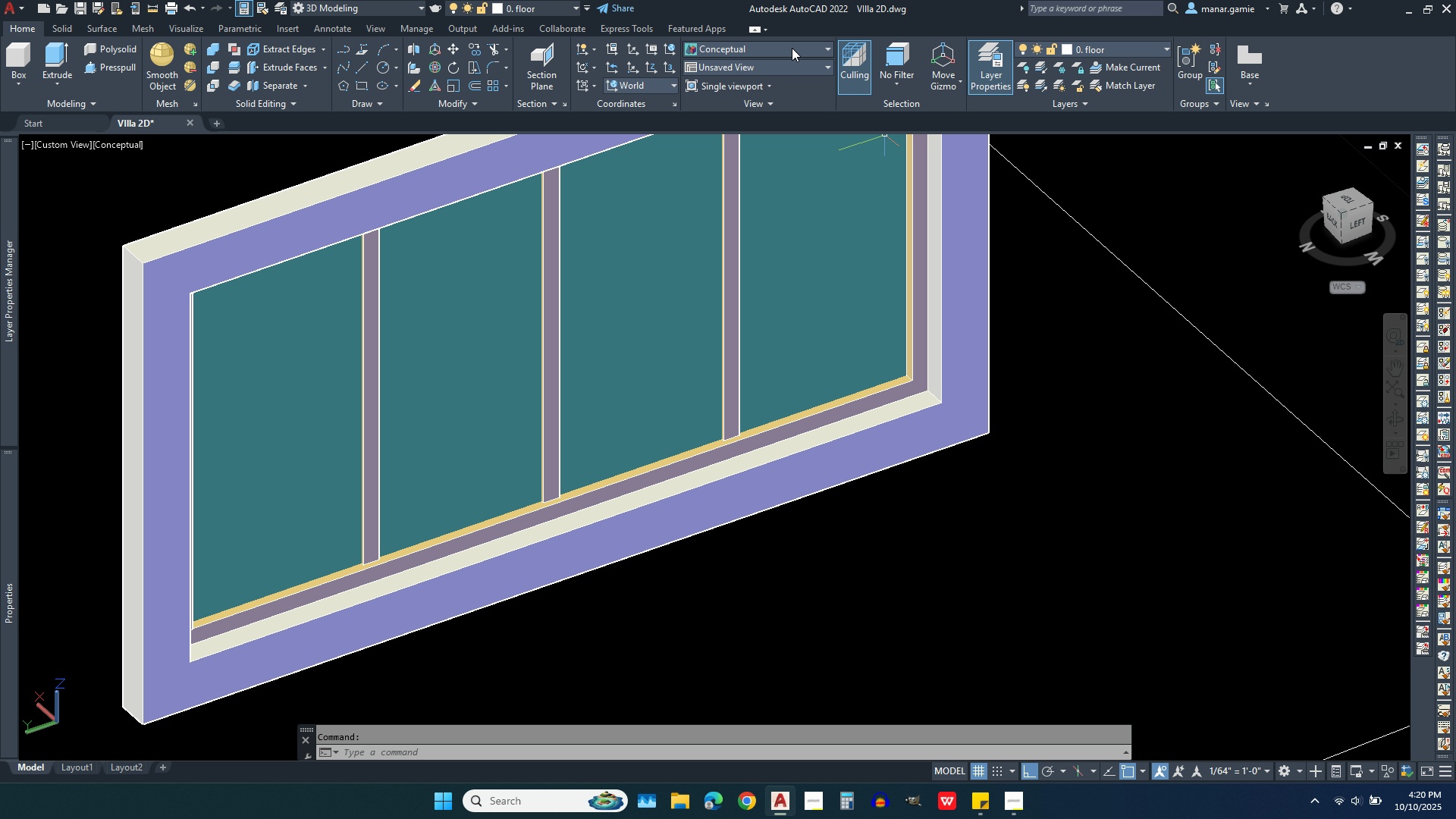 
left_click([795, 45])
 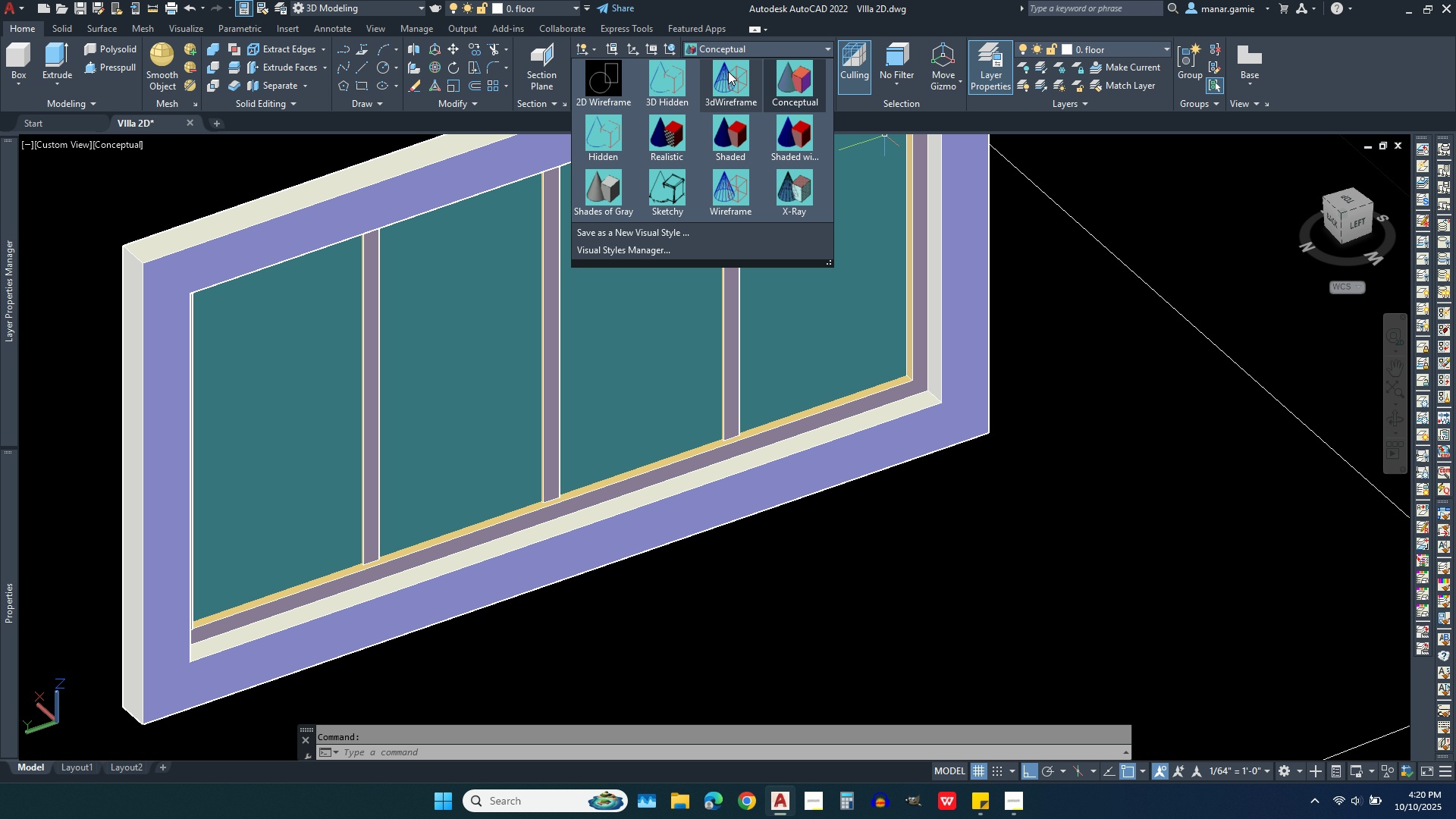 
left_click([733, 74])
 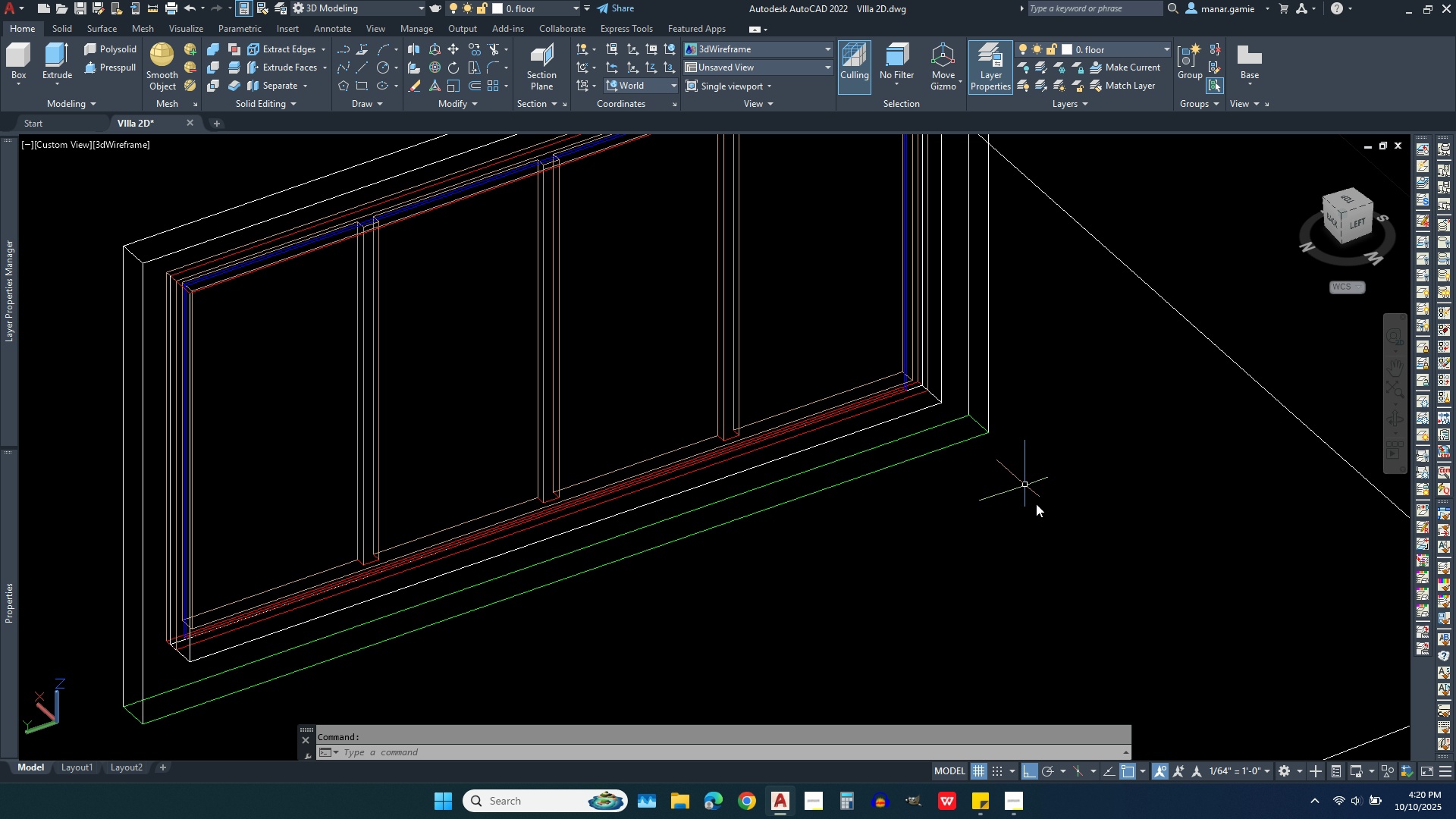 
left_click([1050, 522])
 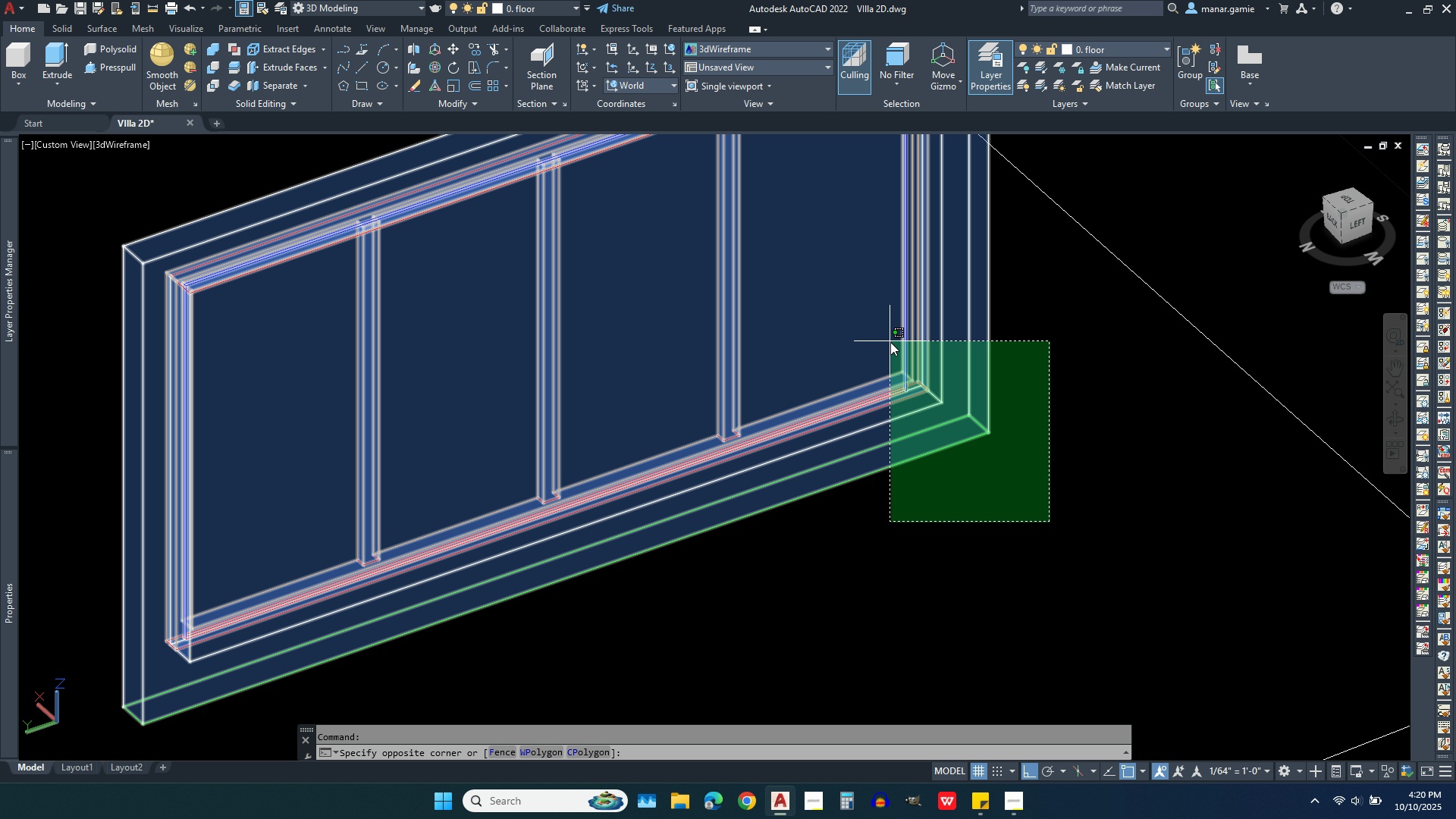 
left_click([890, 342])
 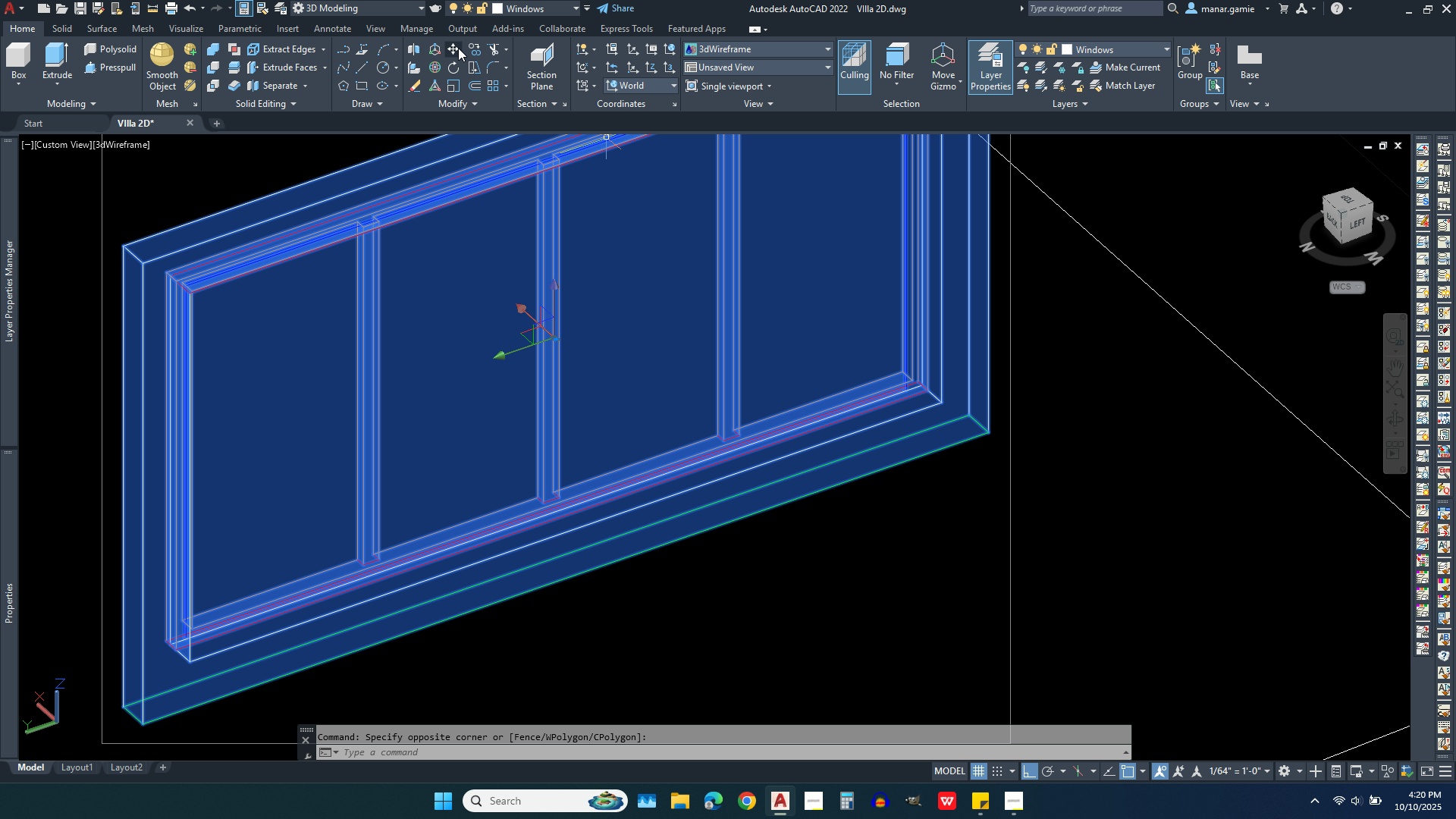 
left_click([453, 48])
 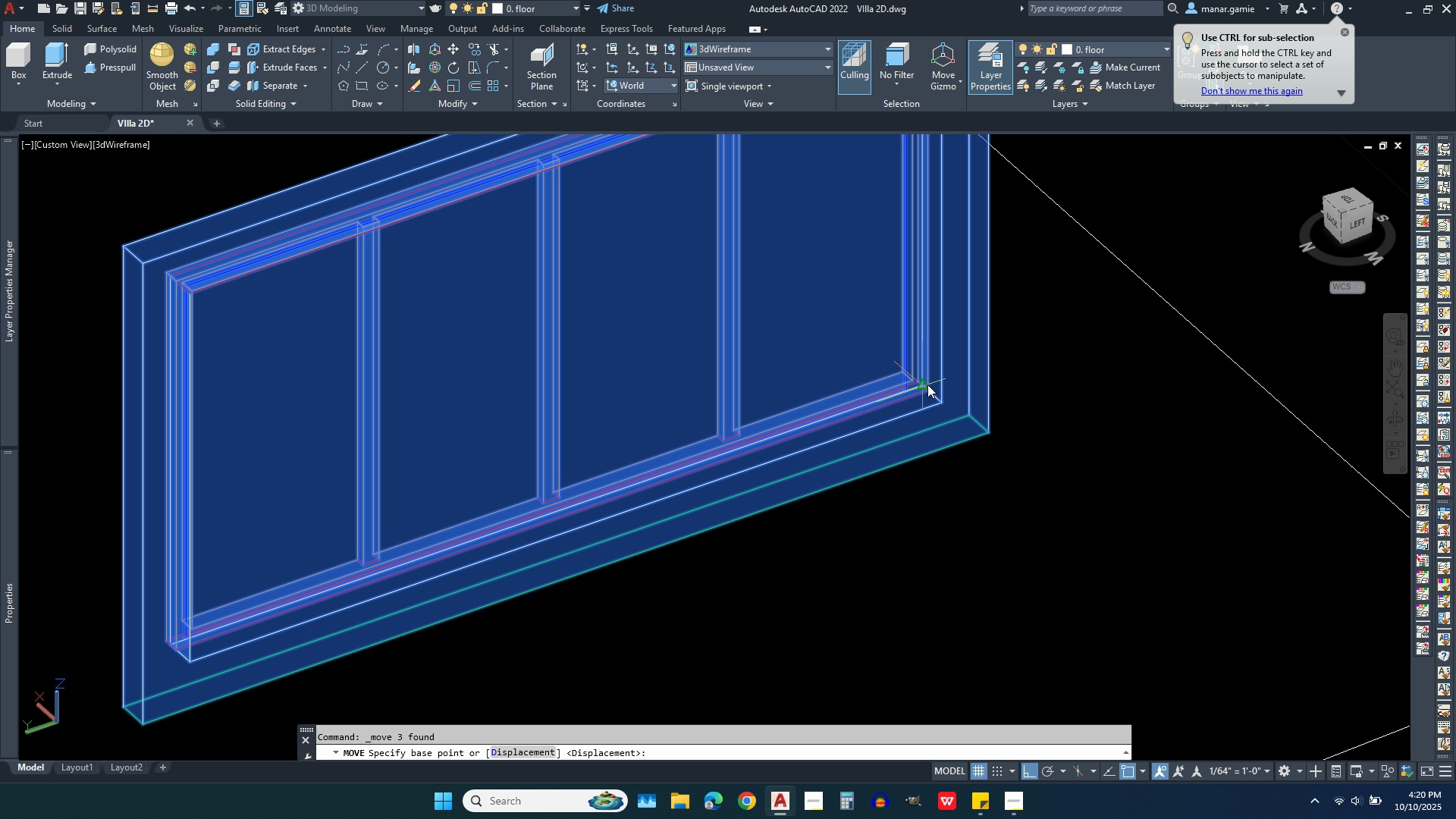 
scroll: coordinate [927, 384], scroll_direction: up, amount: 4.0
 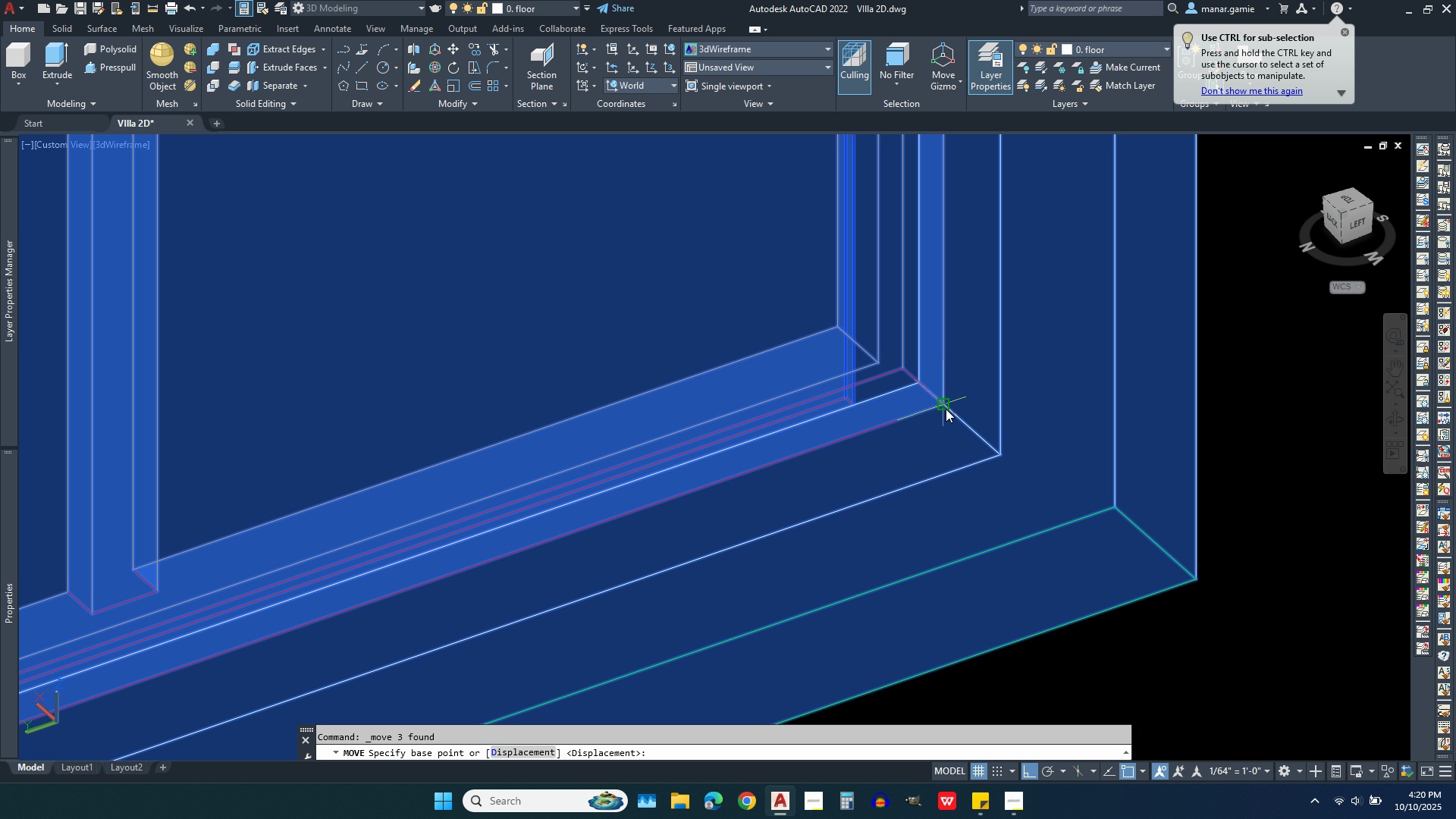 
left_click([946, 409])
 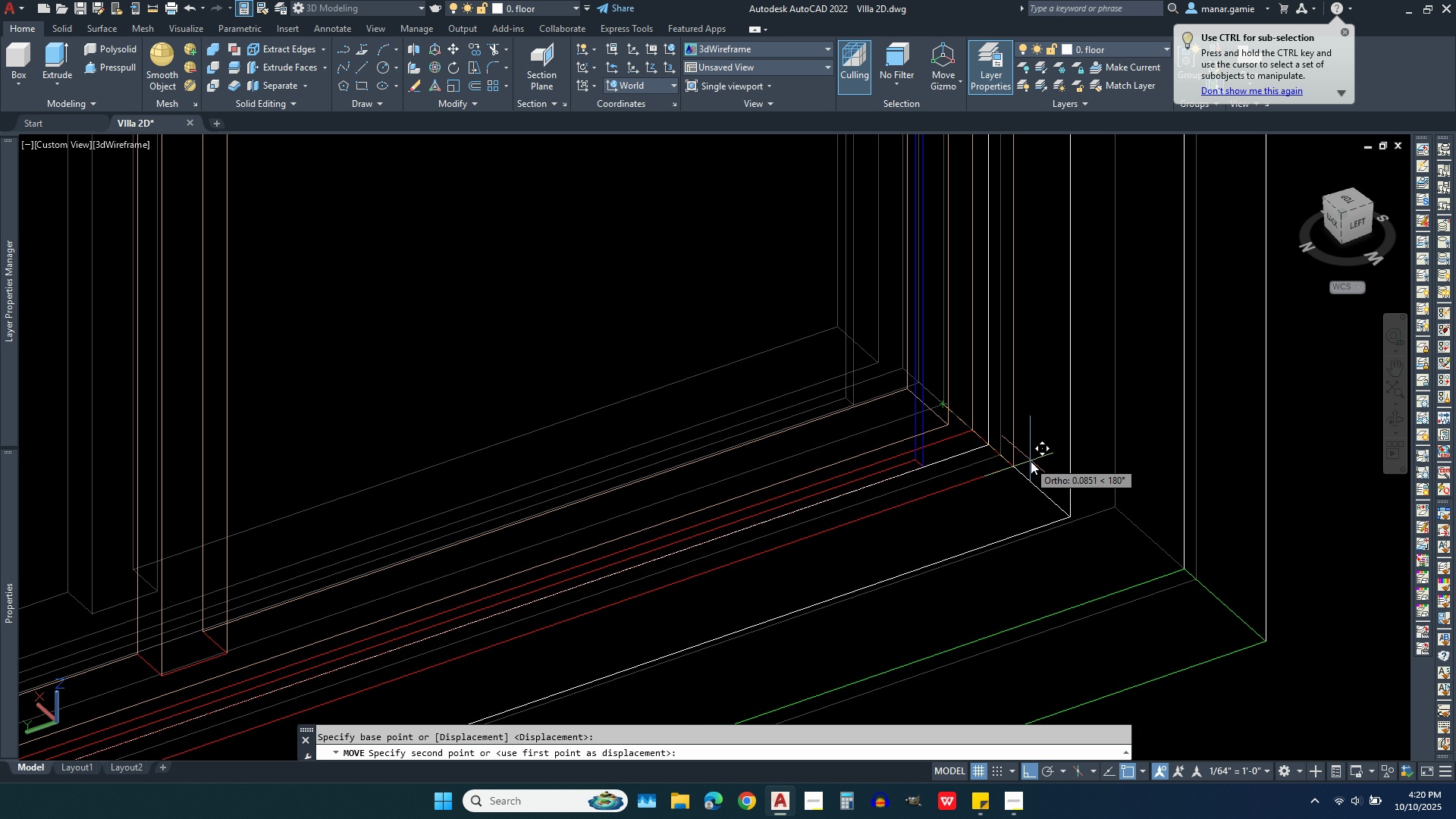 
scroll: coordinate [1031, 466], scroll_direction: down, amount: 9.0
 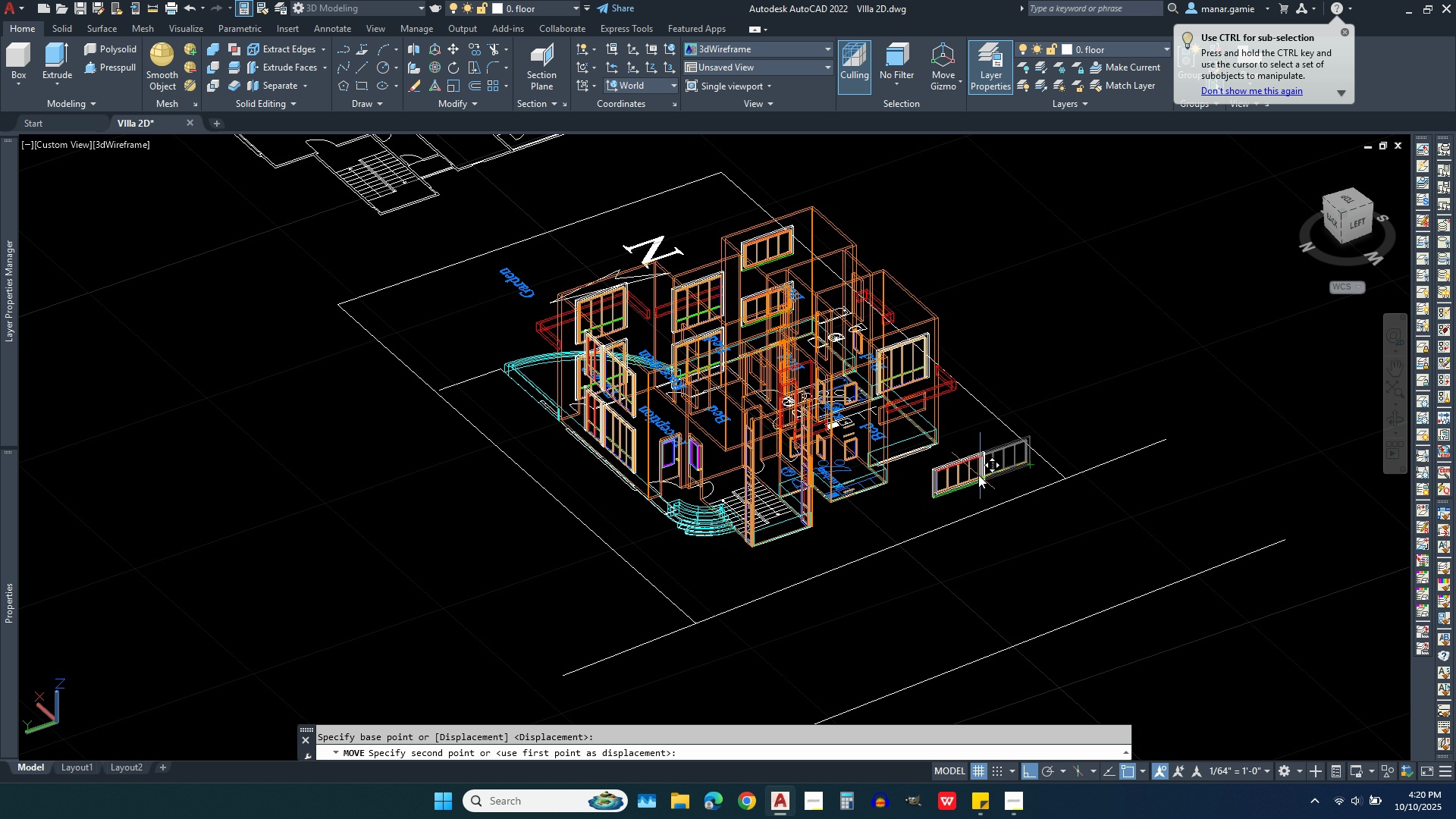 
scroll: coordinate [887, 228], scroll_direction: up, amount: 11.0
 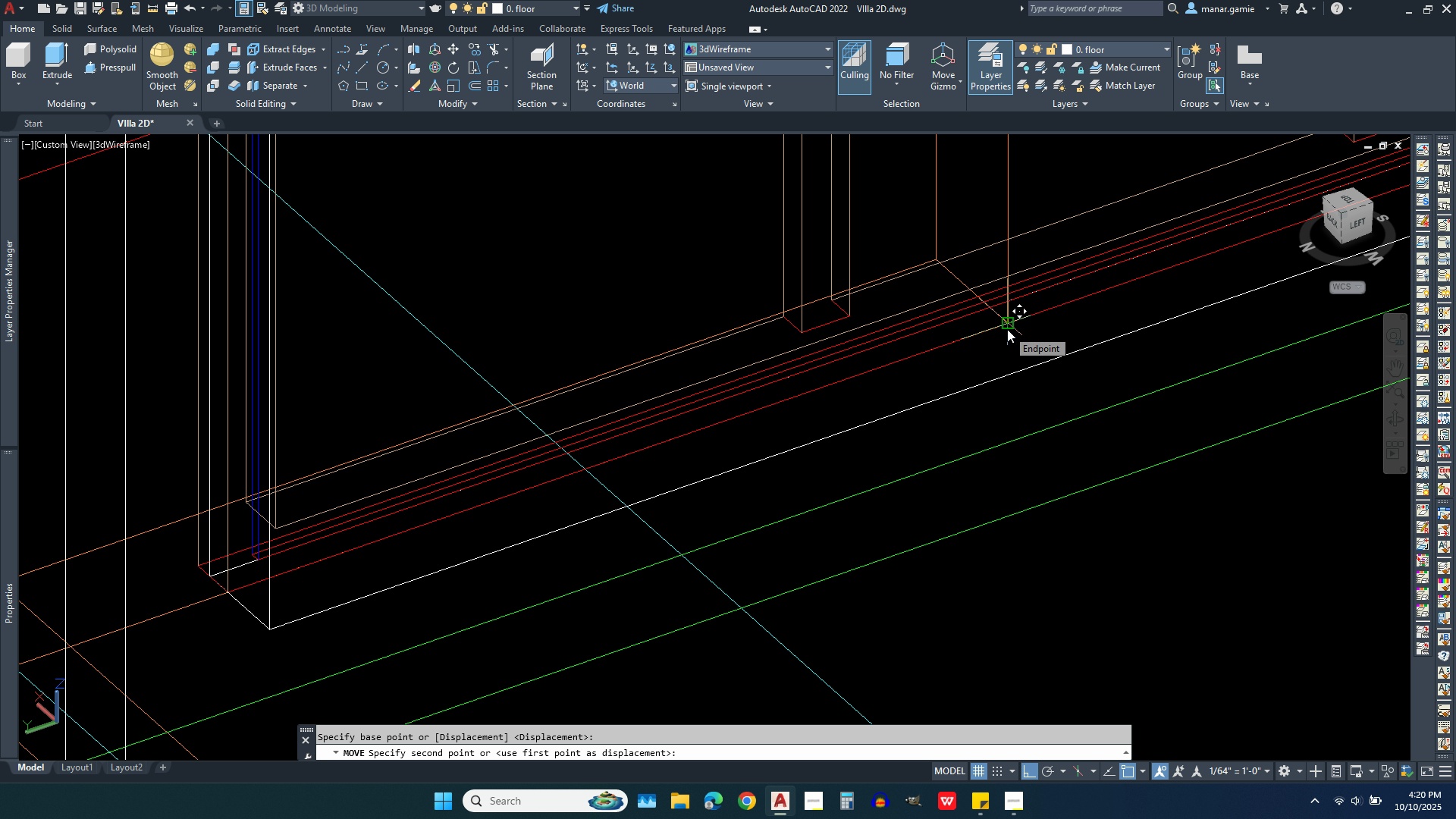 
left_click([1007, 329])
 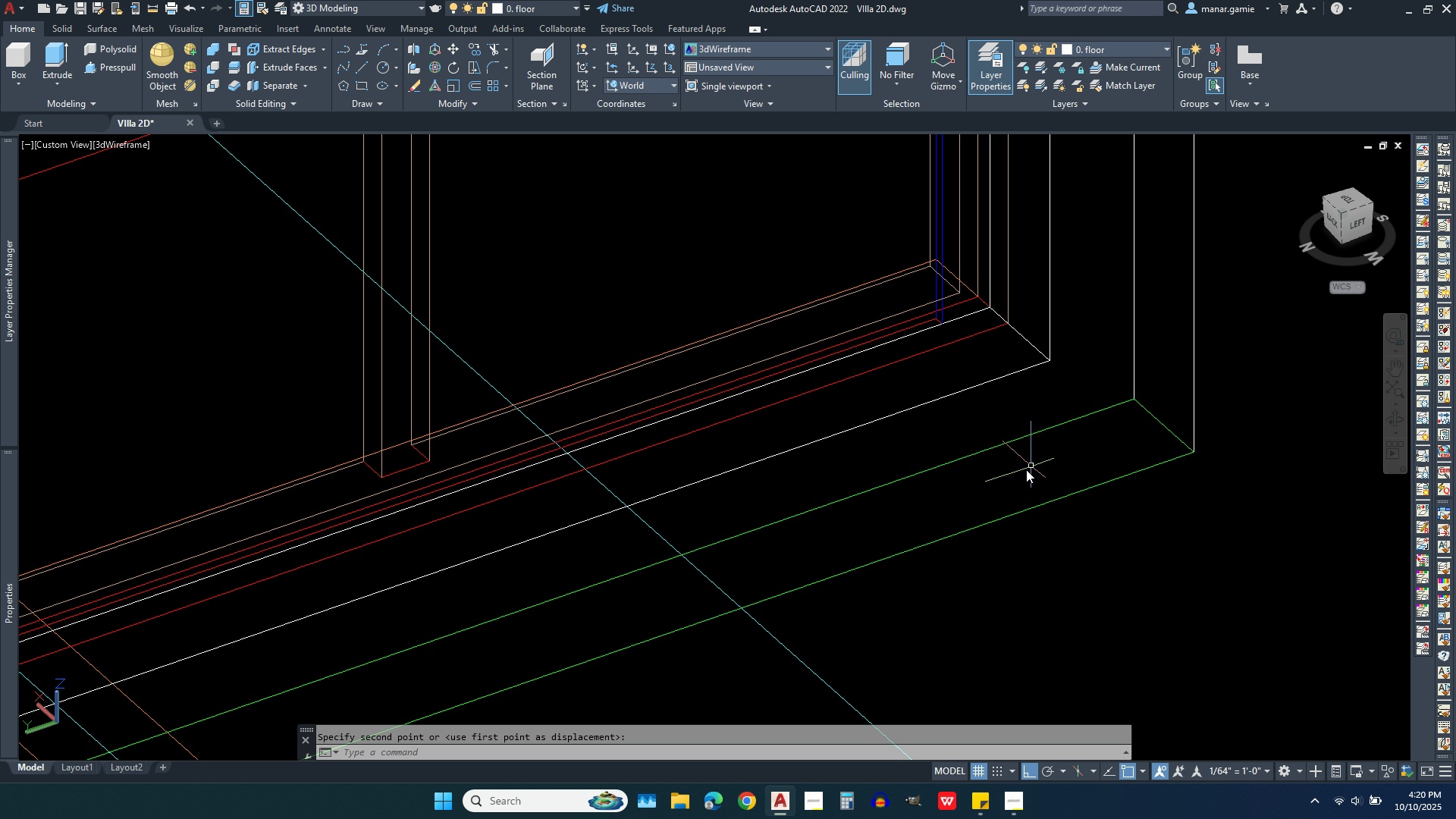 
scroll: coordinate [906, 462], scroll_direction: down, amount: 3.0
 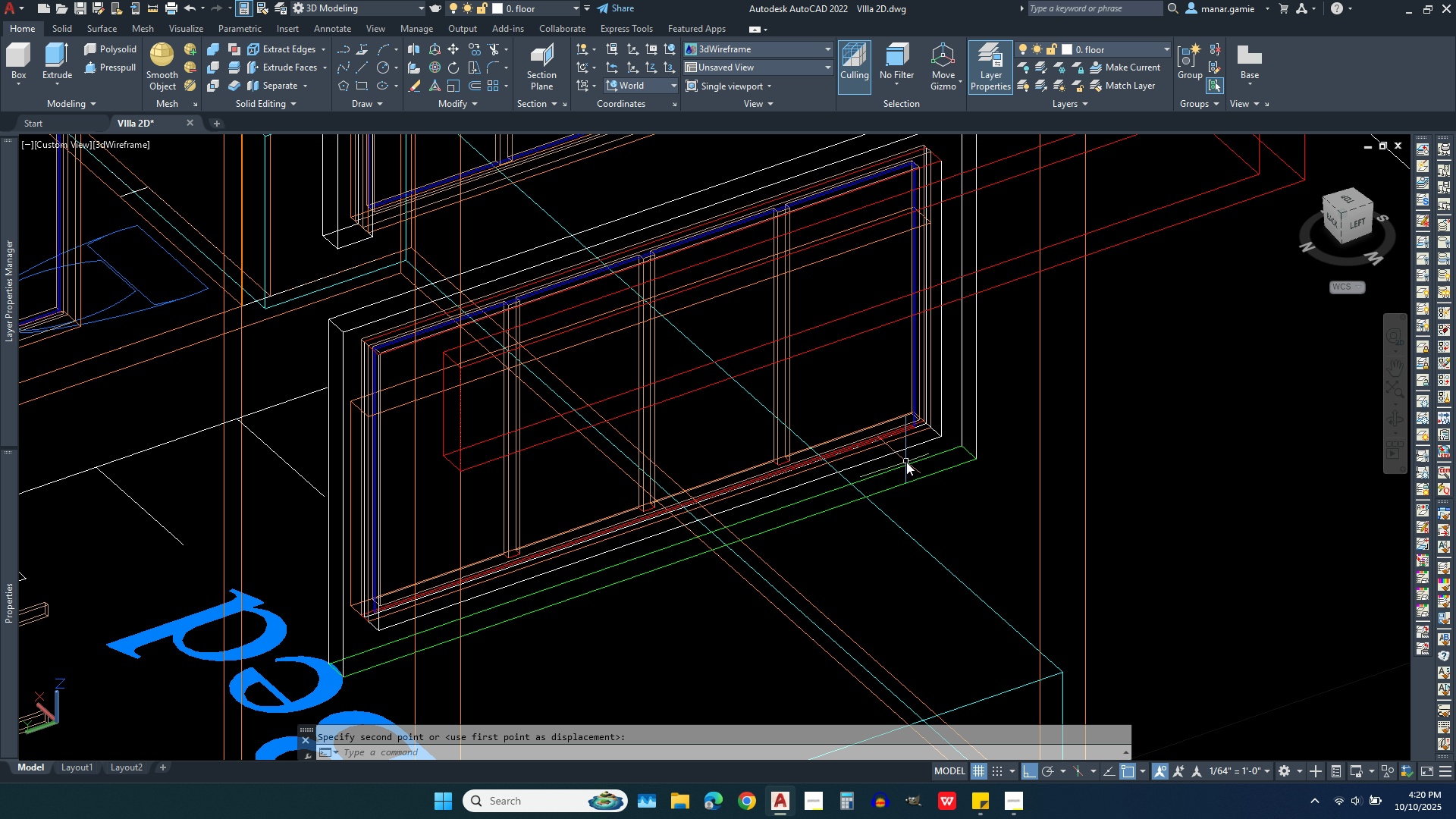 
key(Escape)
 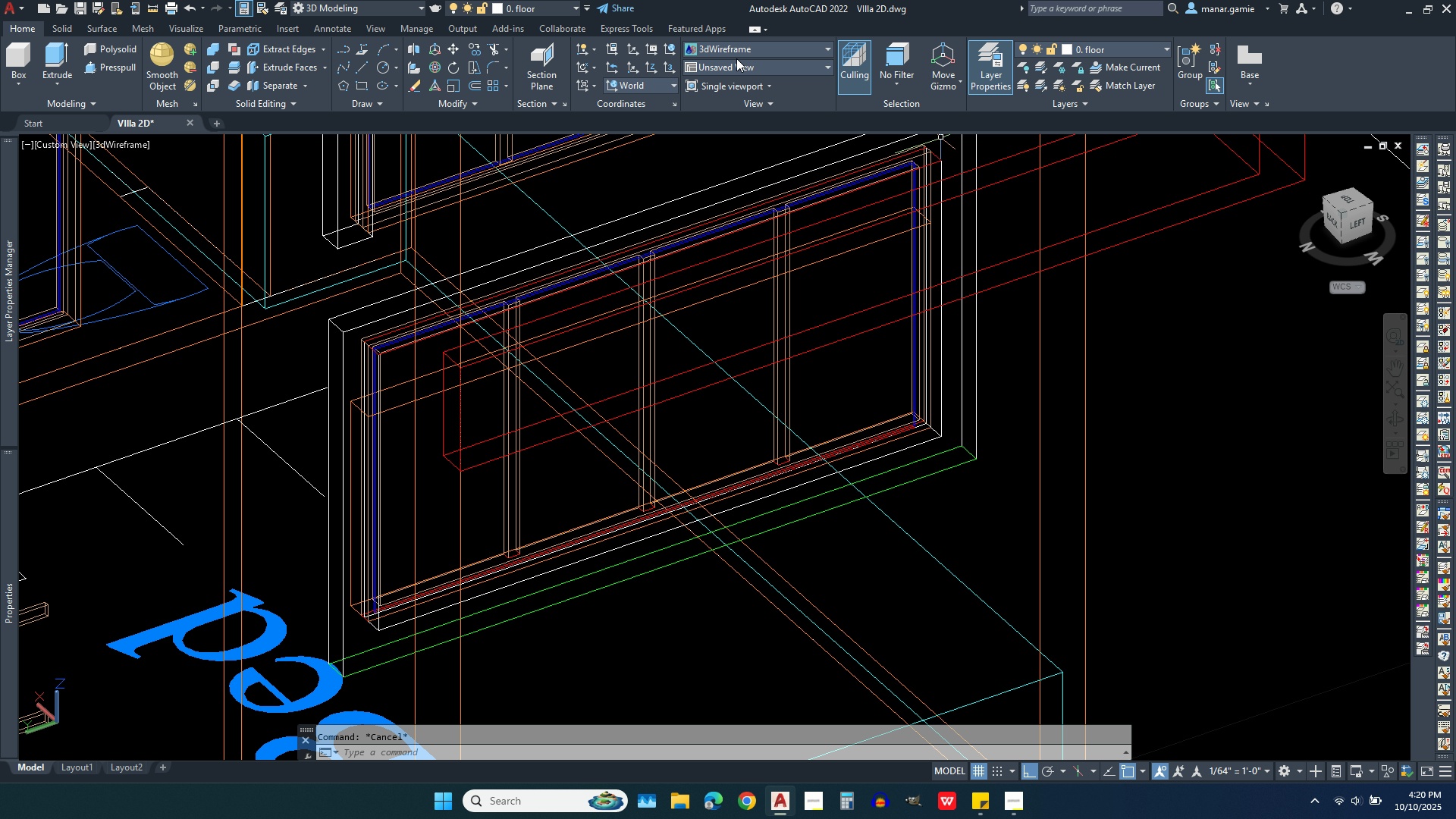 
left_click([742, 42])
 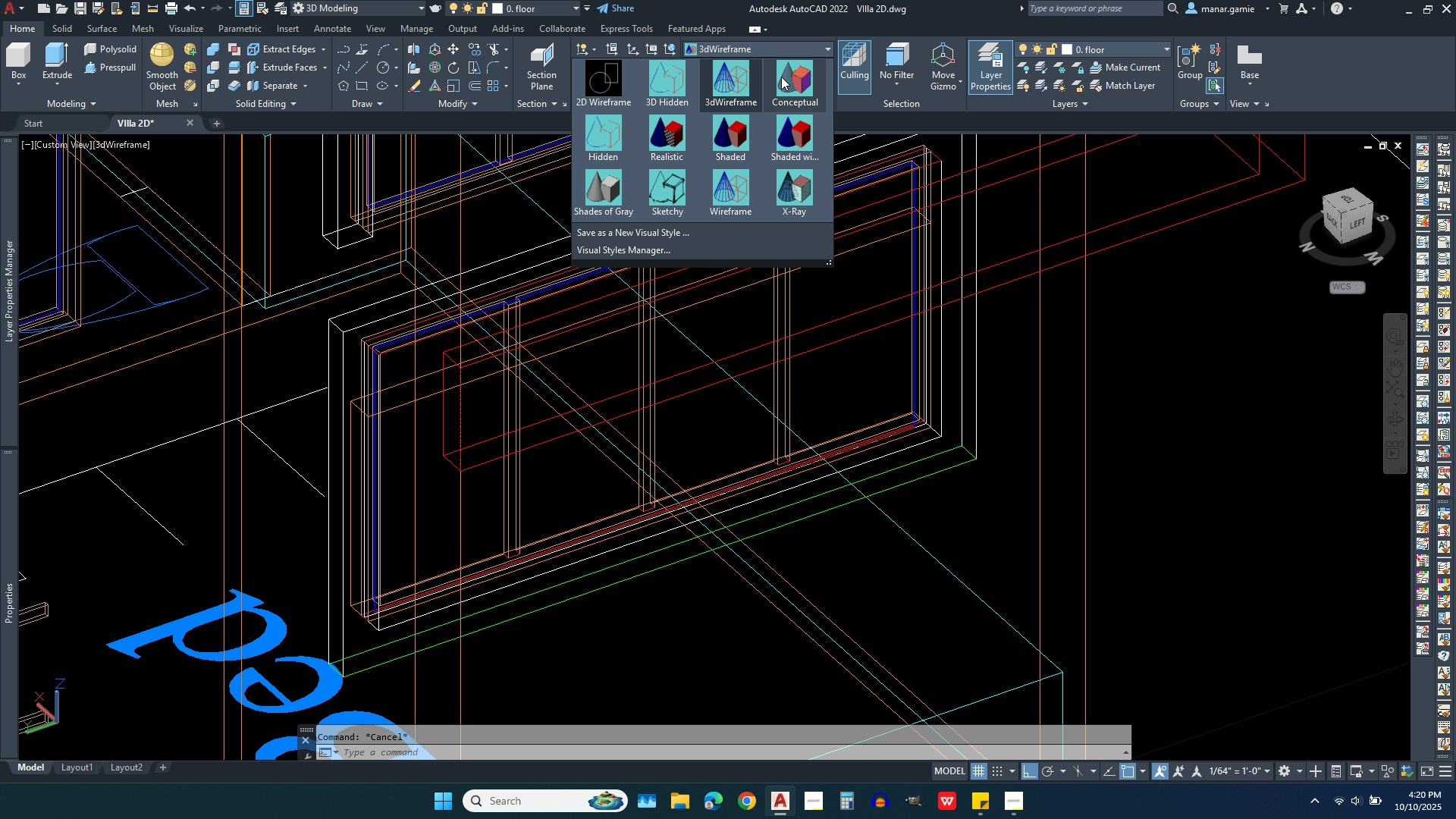 
left_click([786, 79])
 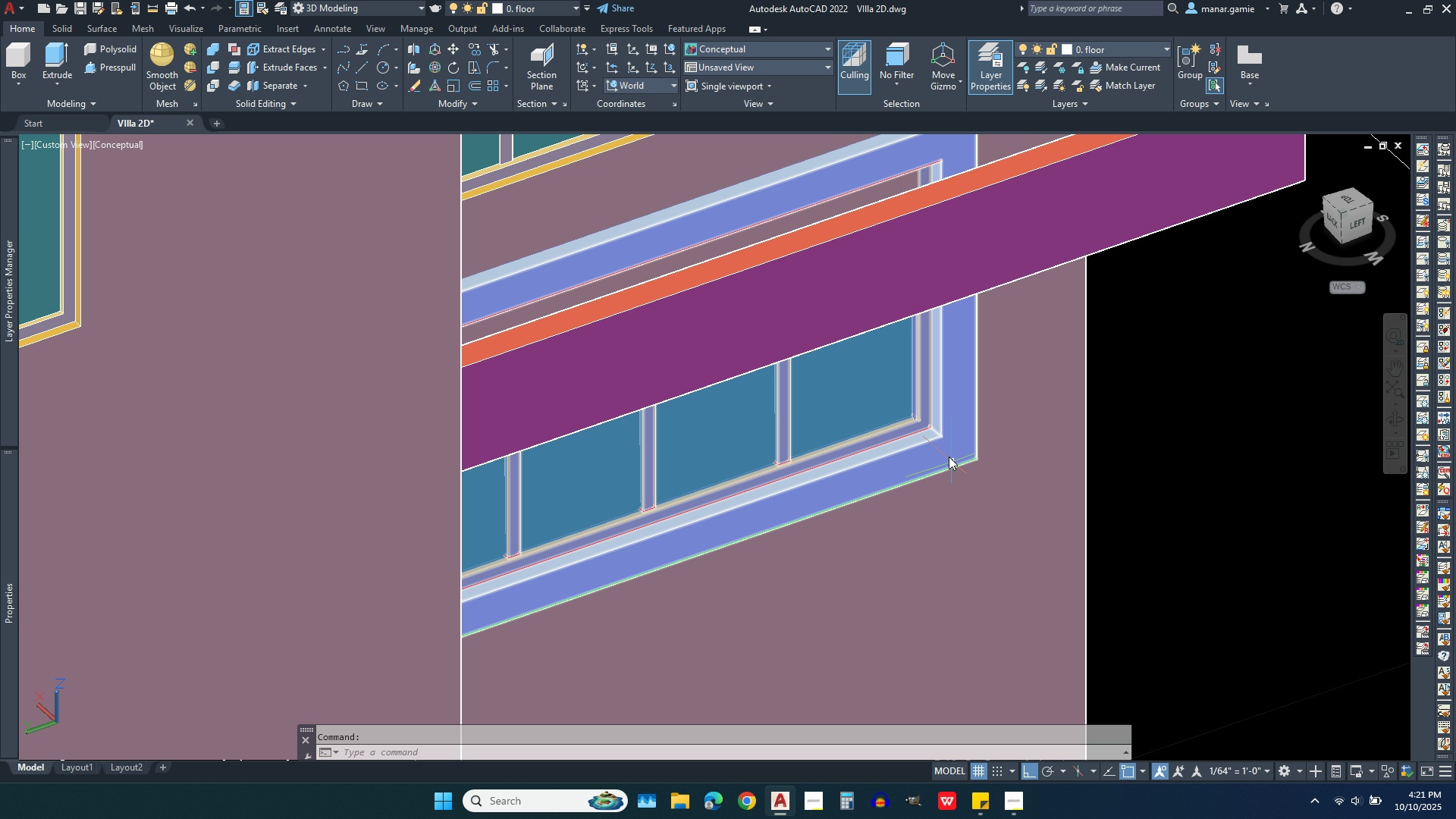 
scroll: coordinate [943, 430], scroll_direction: up, amount: 3.0
 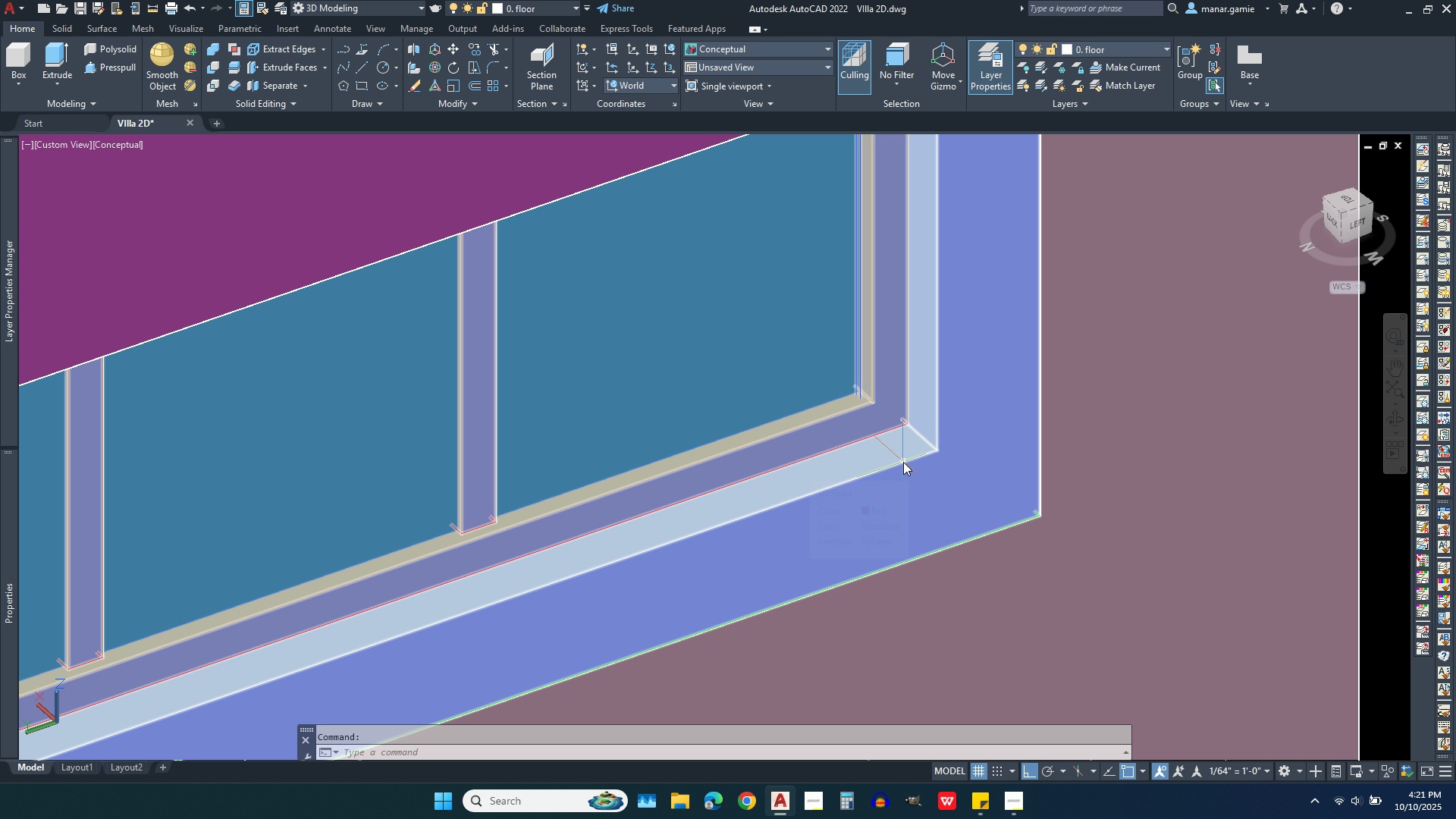 
scroll: coordinate [933, 554], scroll_direction: down, amount: 2.0
 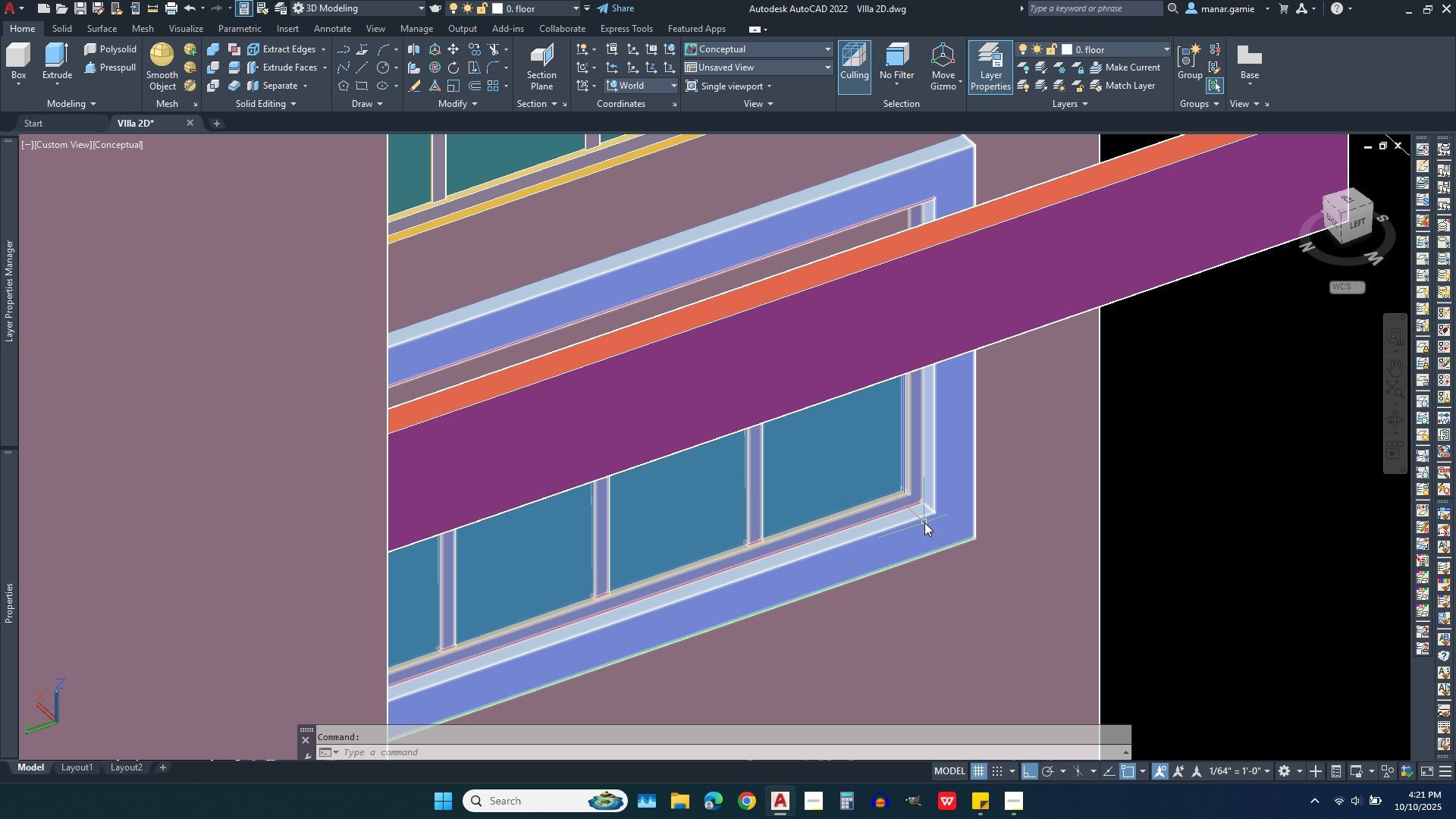 
left_click([922, 520])
 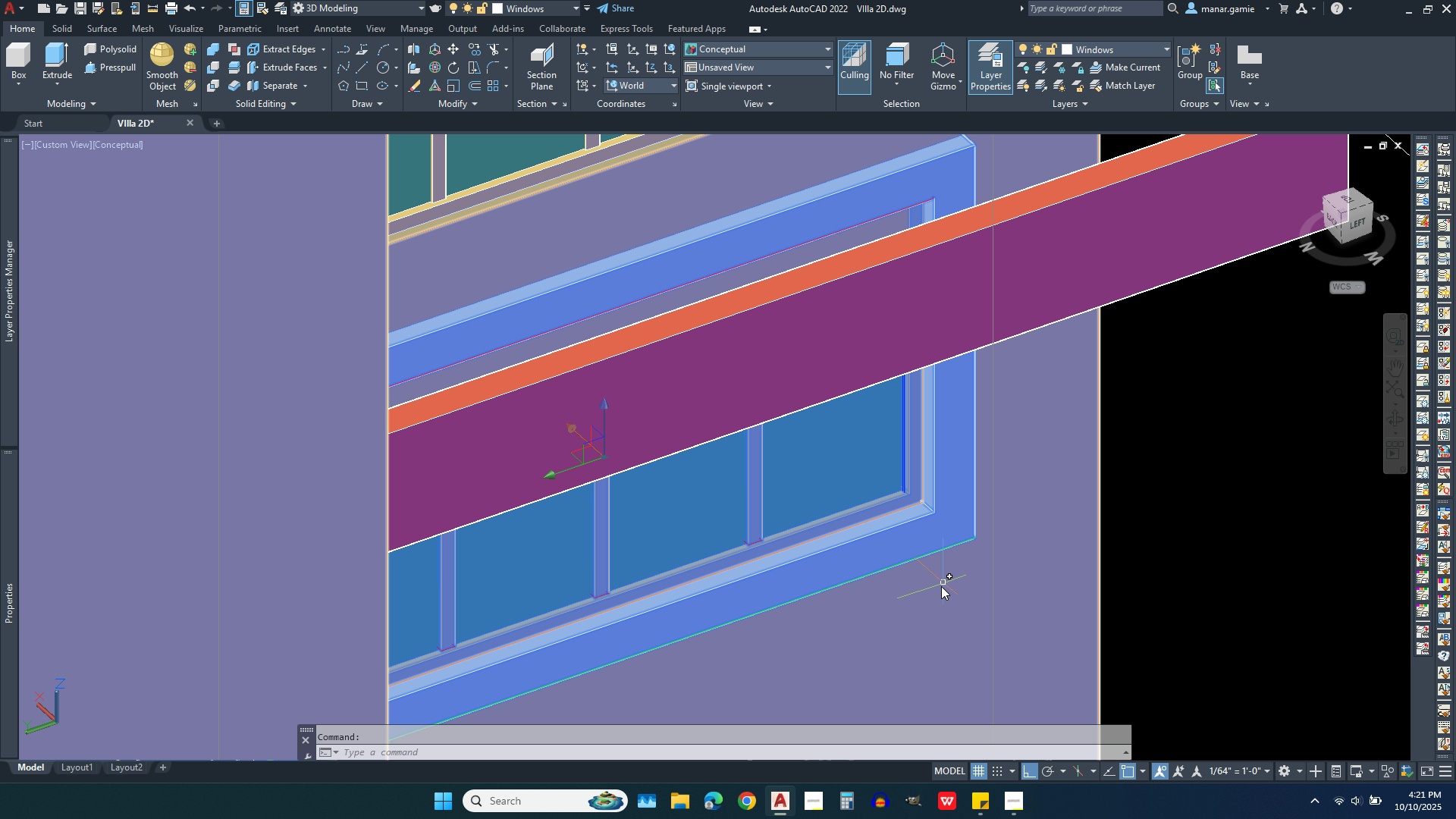 
scroll: coordinate [936, 599], scroll_direction: down, amount: 2.0
 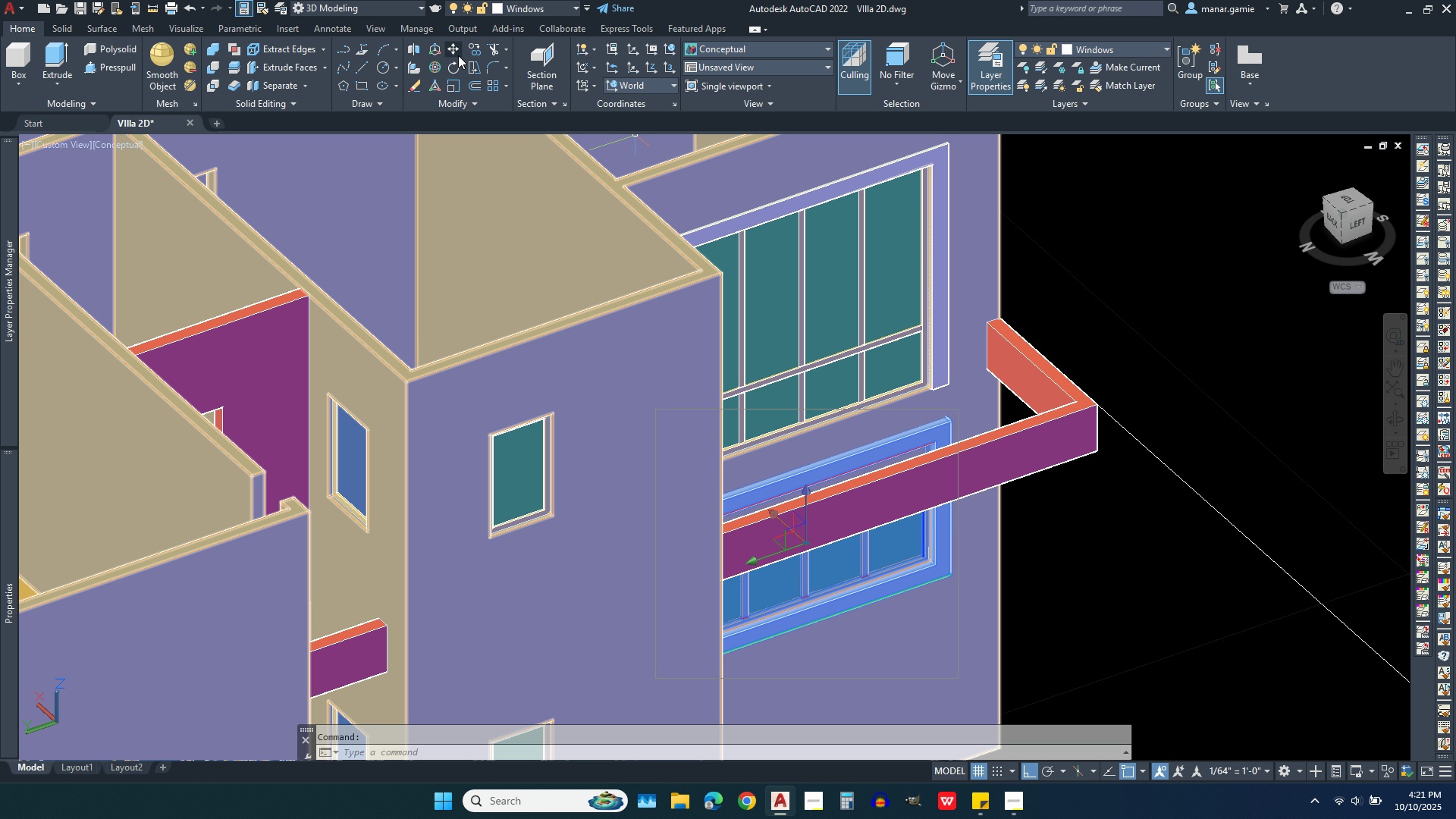 
left_click([455, 48])
 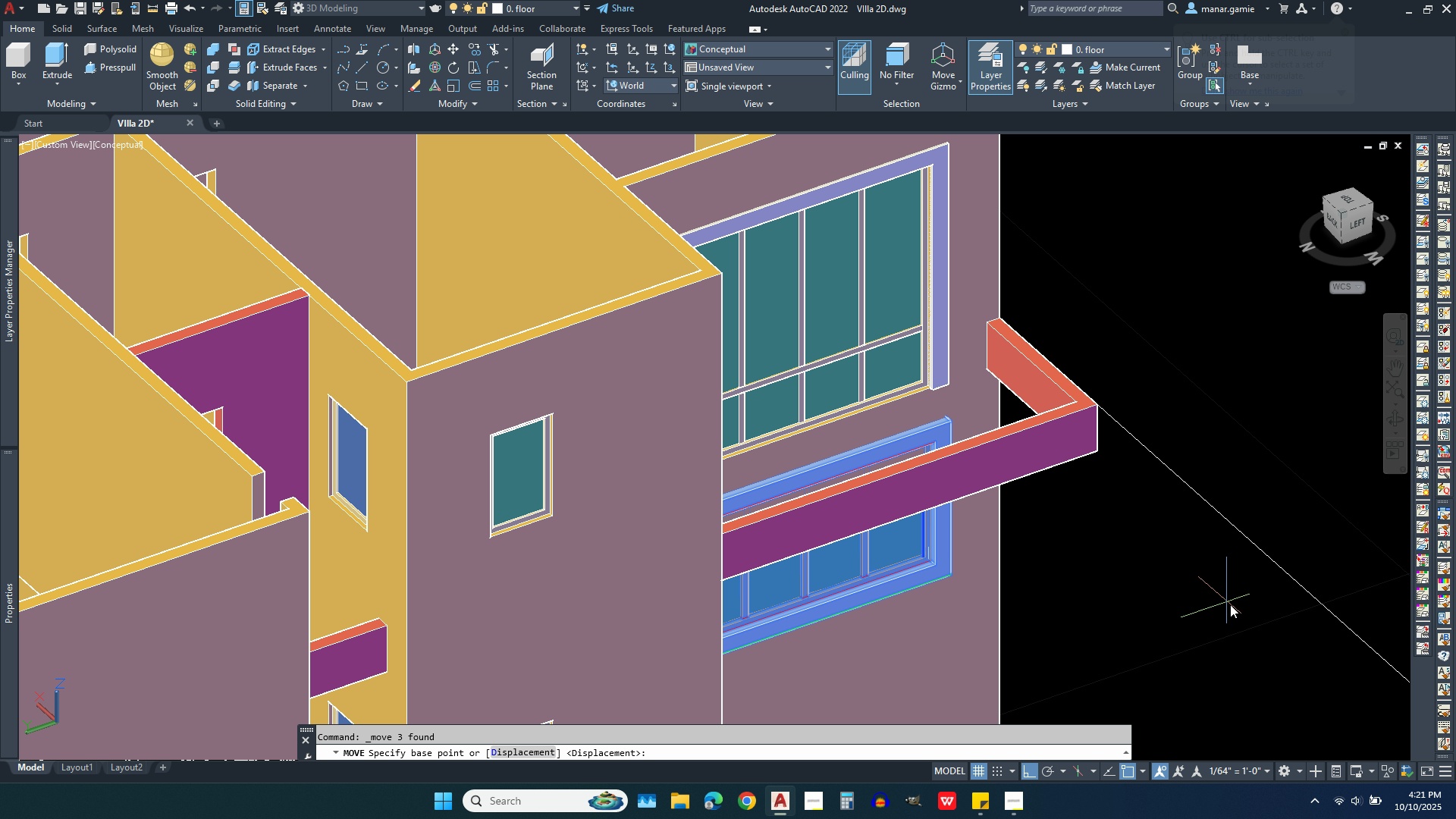 
left_click([1230, 607])
 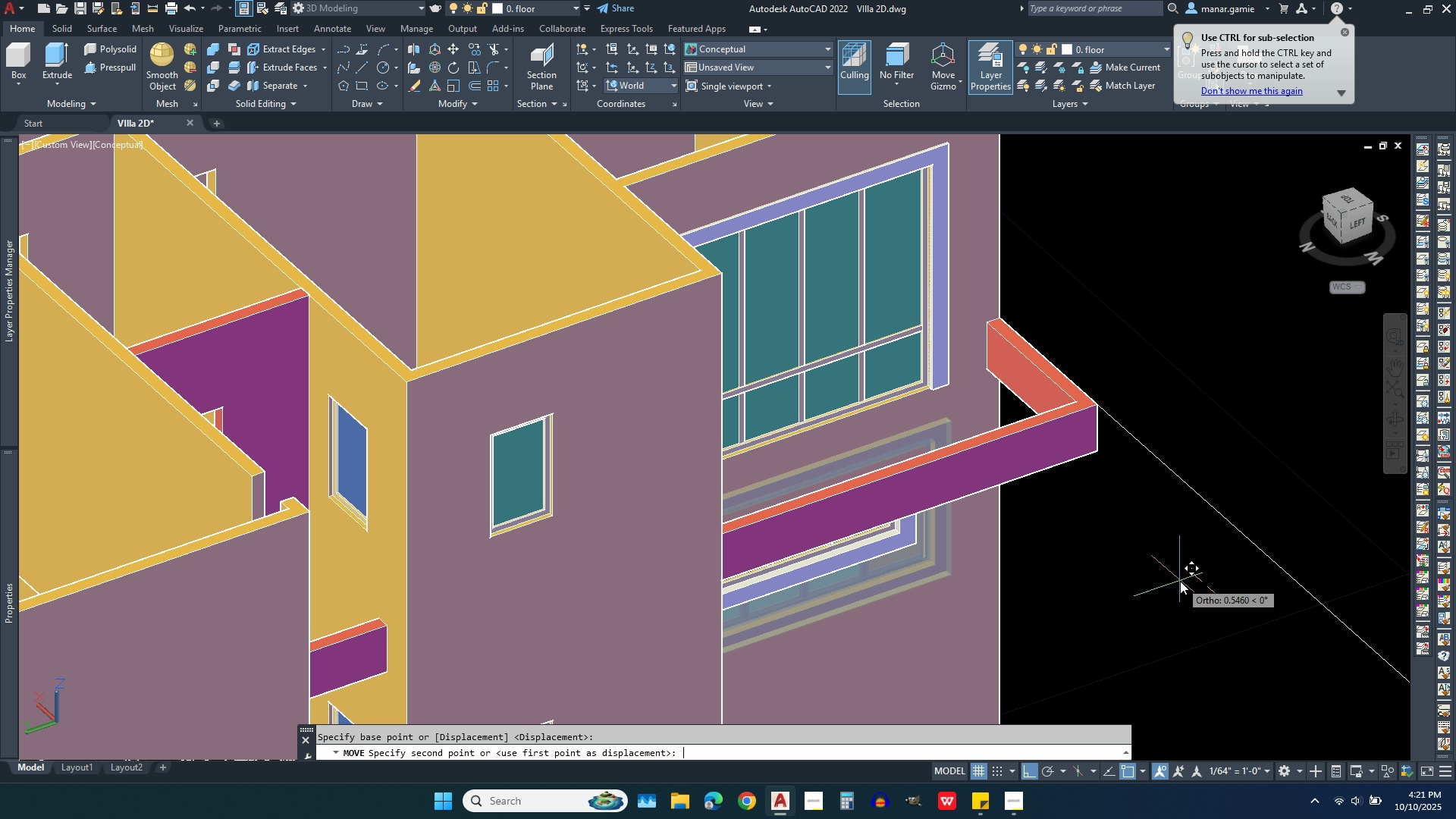 
type(.04)
 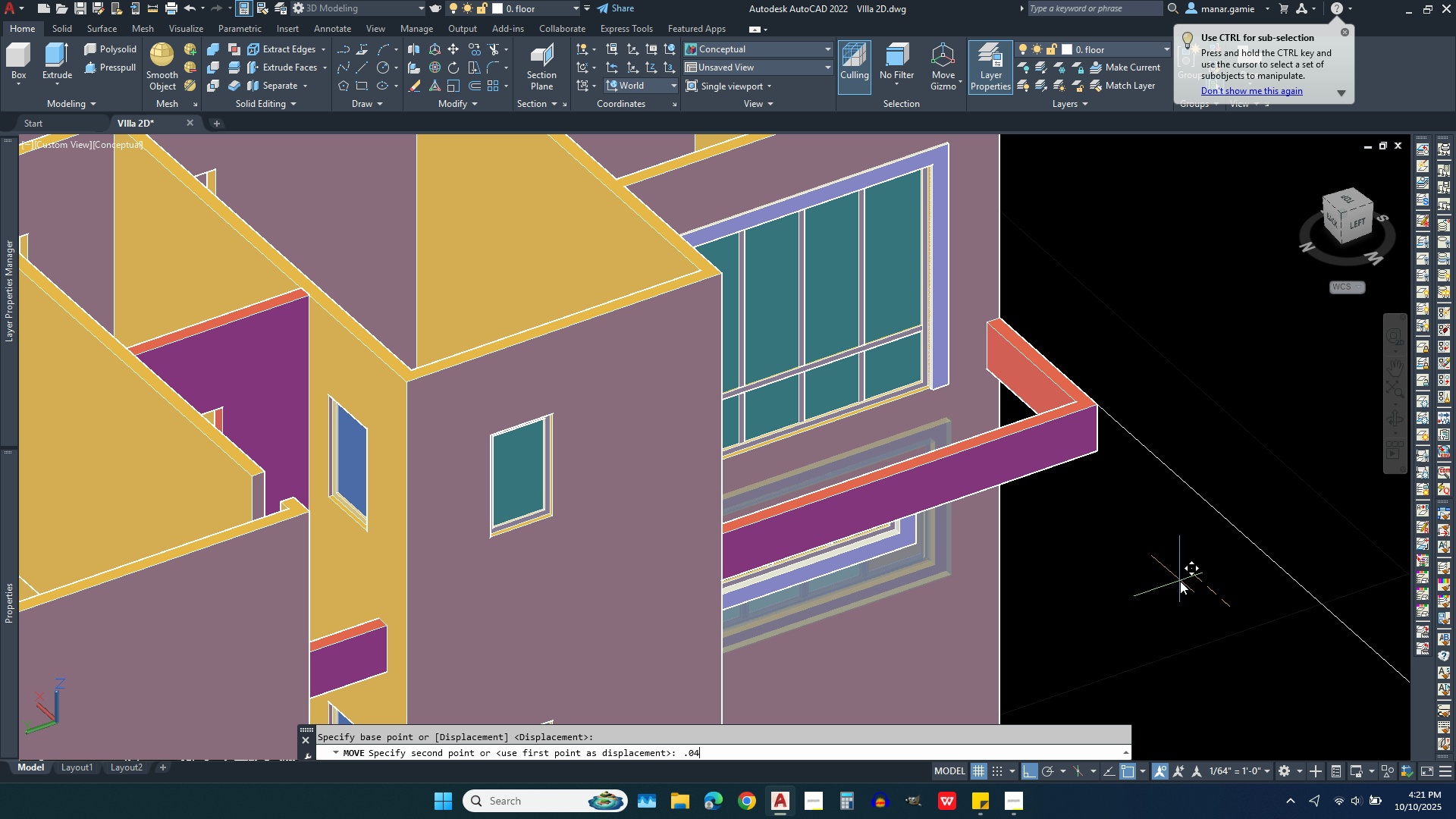 
key(Enter)
 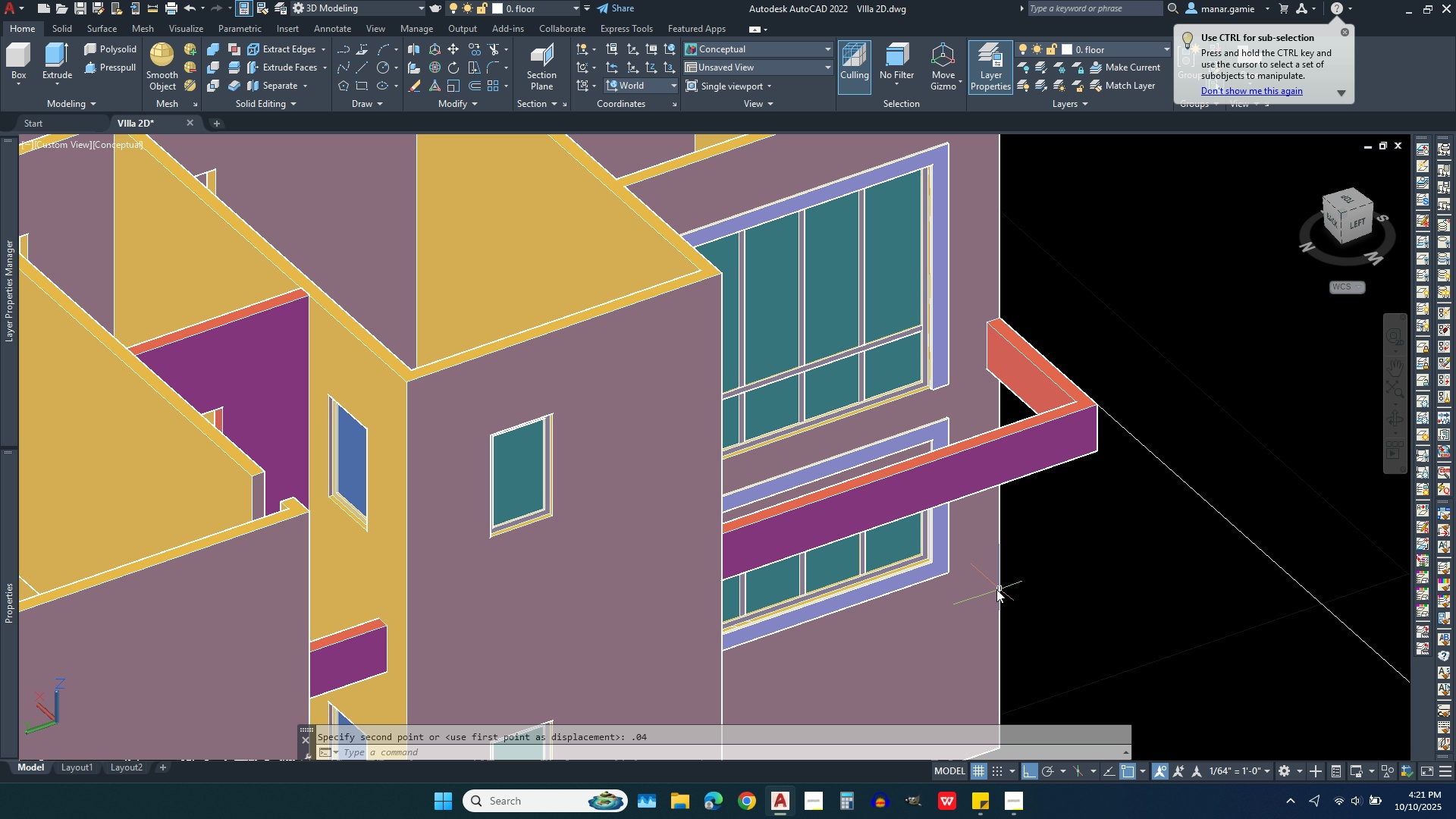 
scroll: coordinate [798, 464], scroll_direction: up, amount: 8.0
 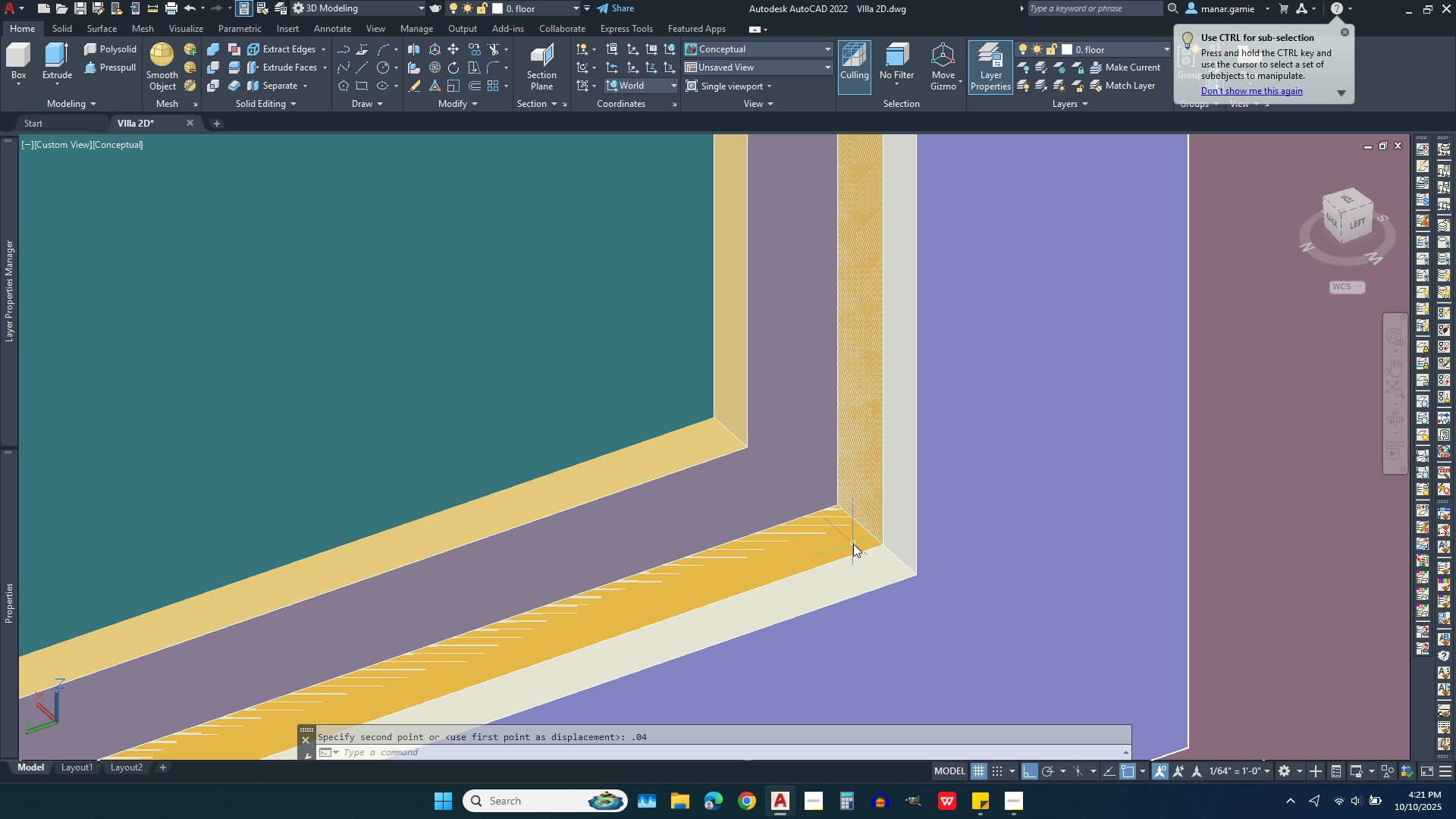 
scroll: coordinate [943, 581], scroll_direction: down, amount: 5.0
 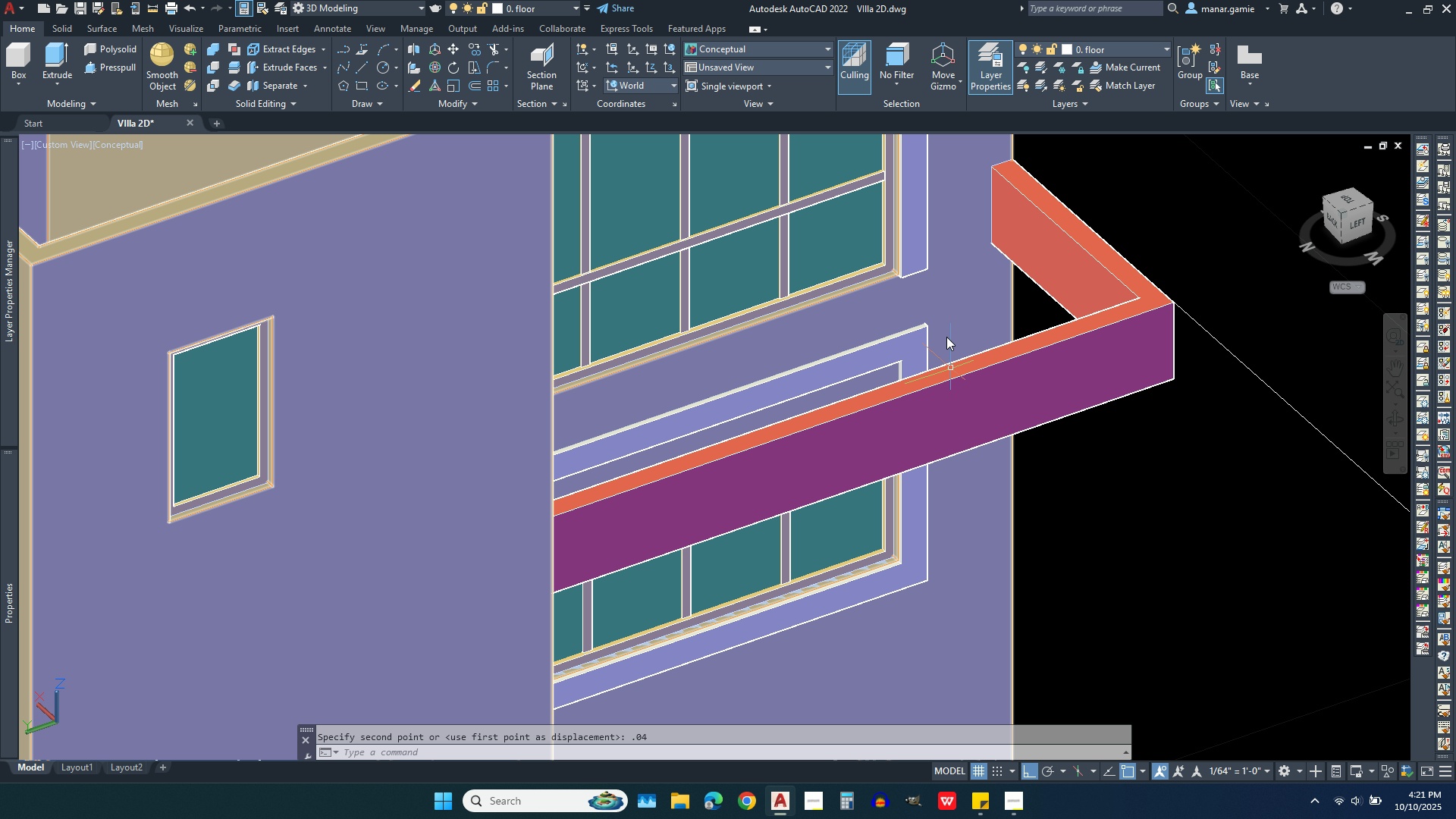 
scroll: coordinate [908, 297], scroll_direction: up, amount: 1.0
 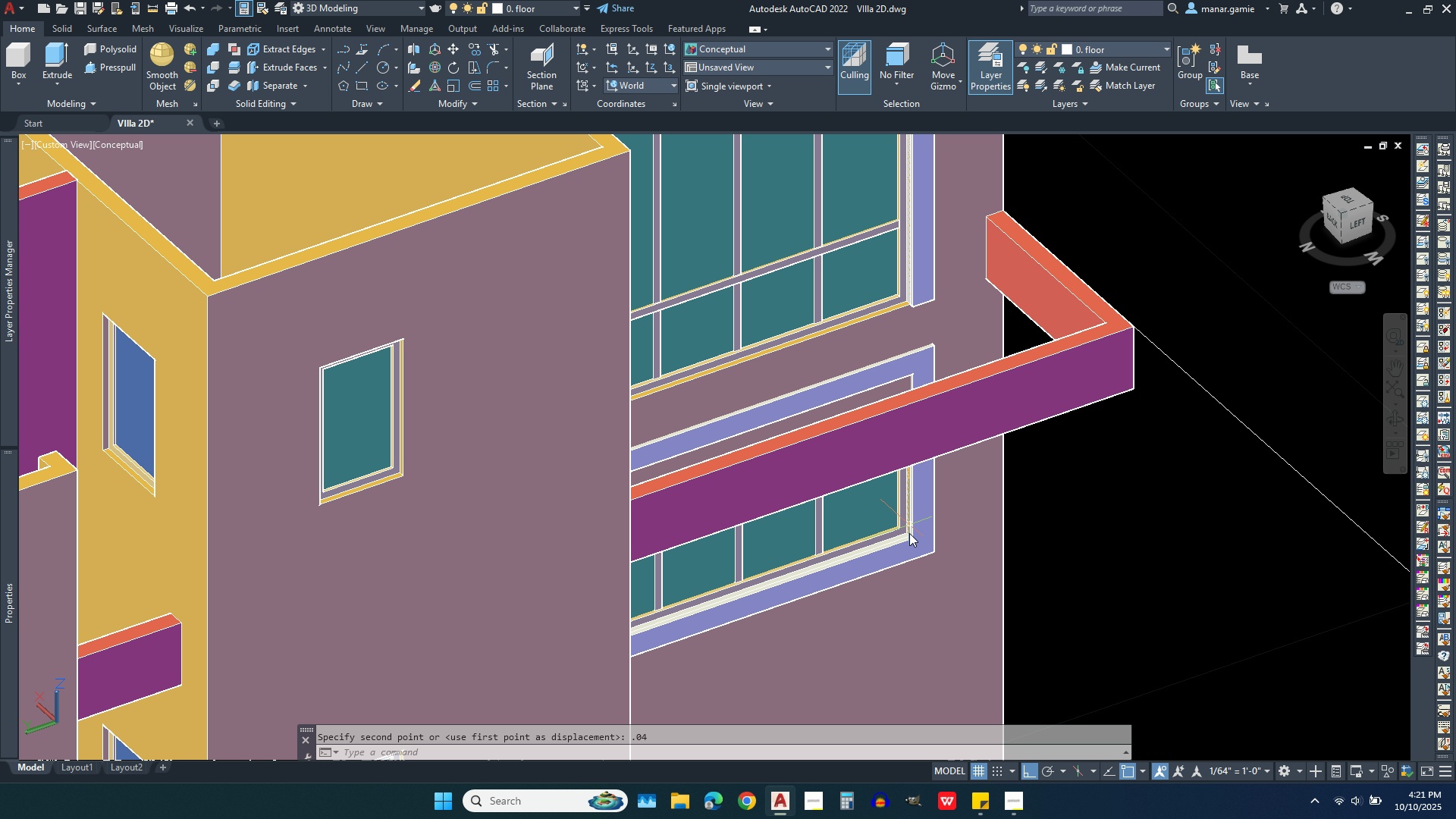 